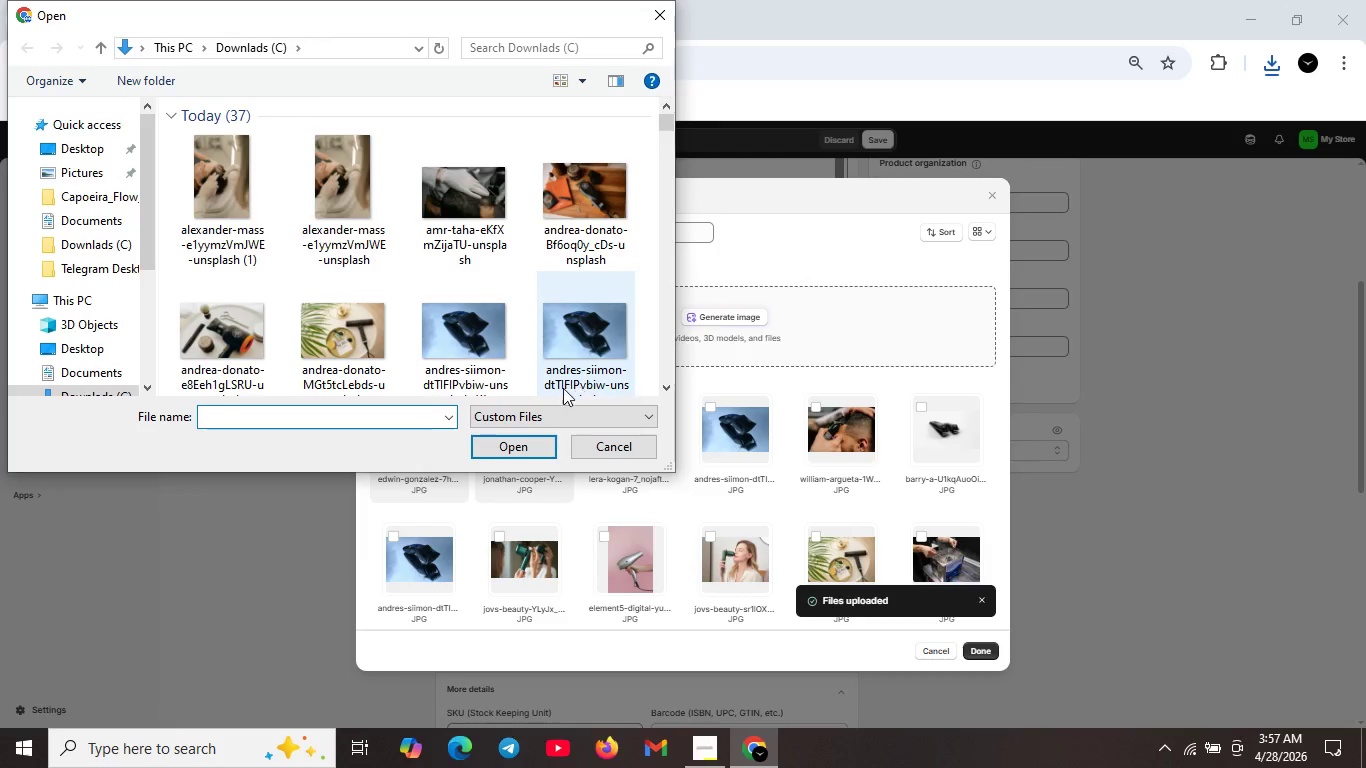 
scroll: coordinate [501, 228], scroll_direction: down, amount: 3.0
 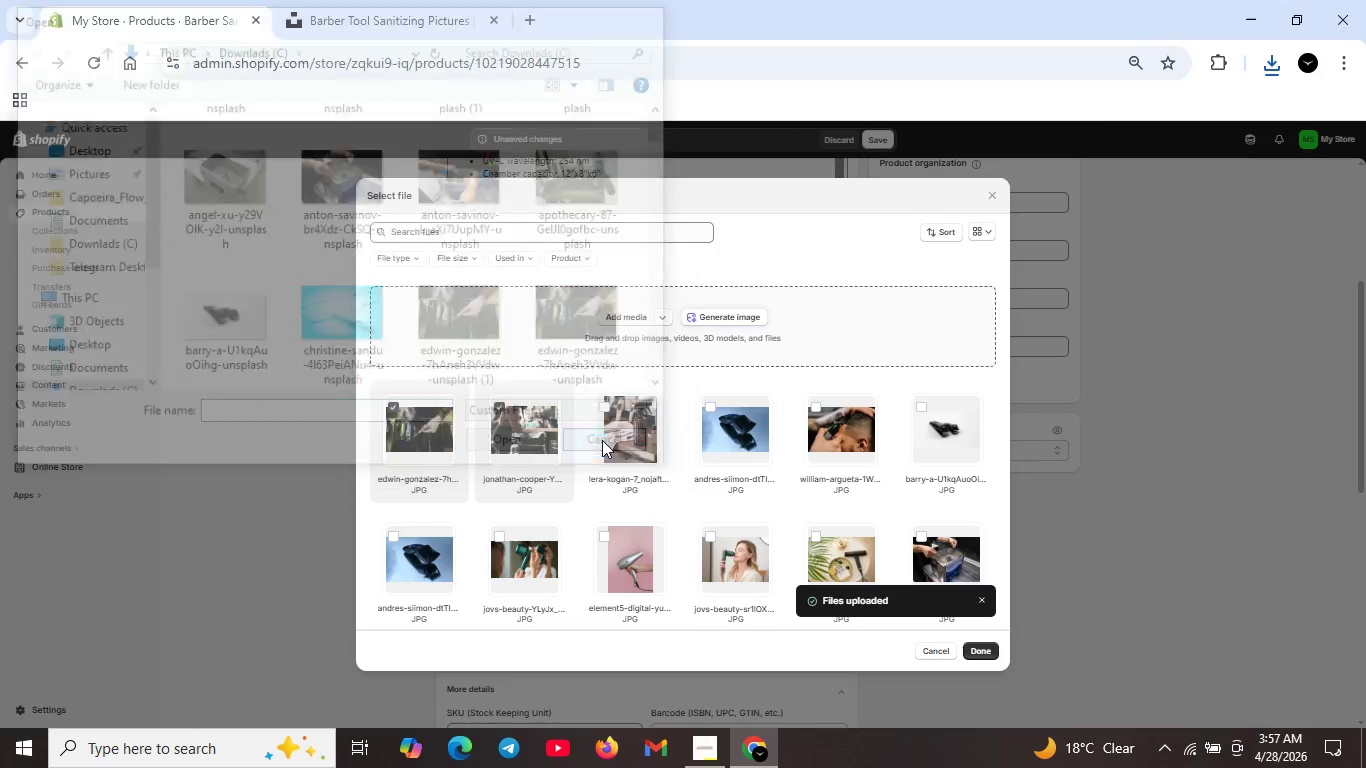 
left_click([1269, 69])
 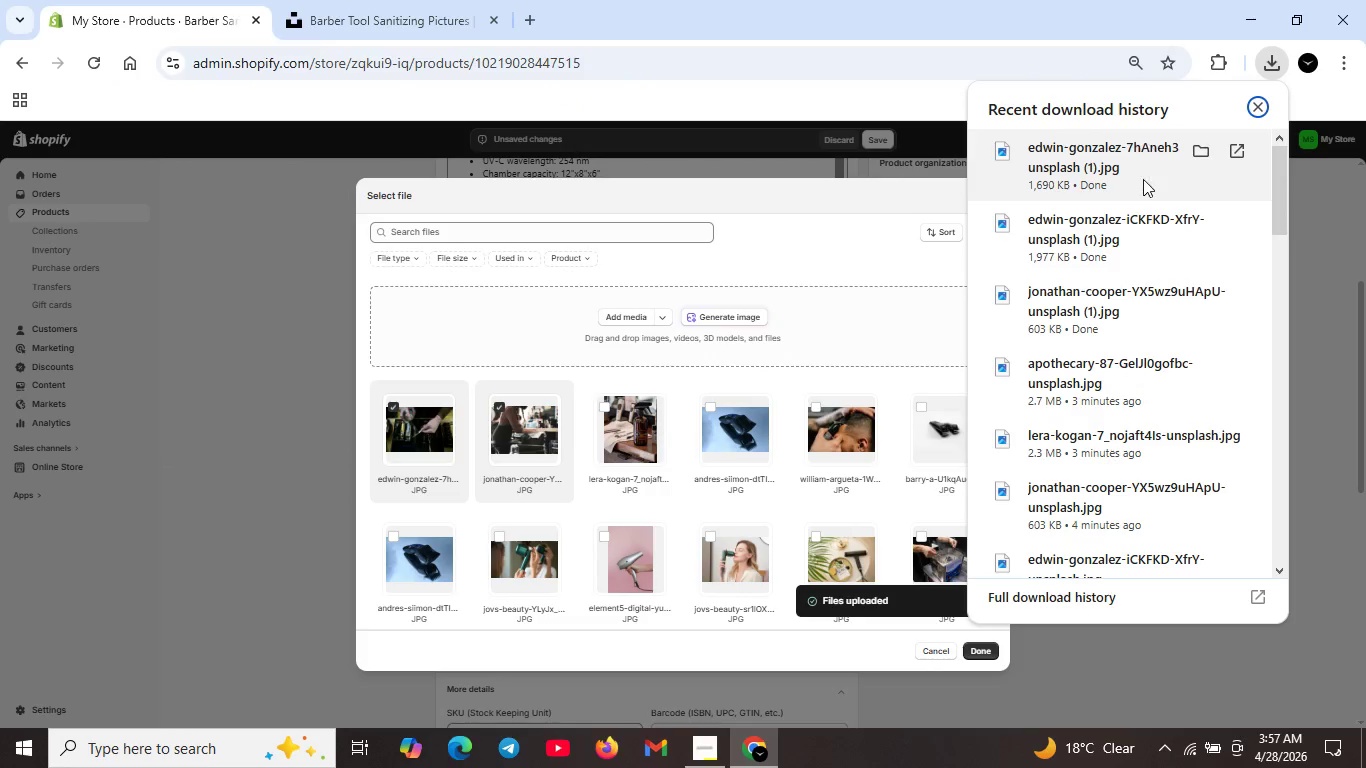 
scroll: coordinate [1143, 179], scroll_direction: up, amount: 2.0
 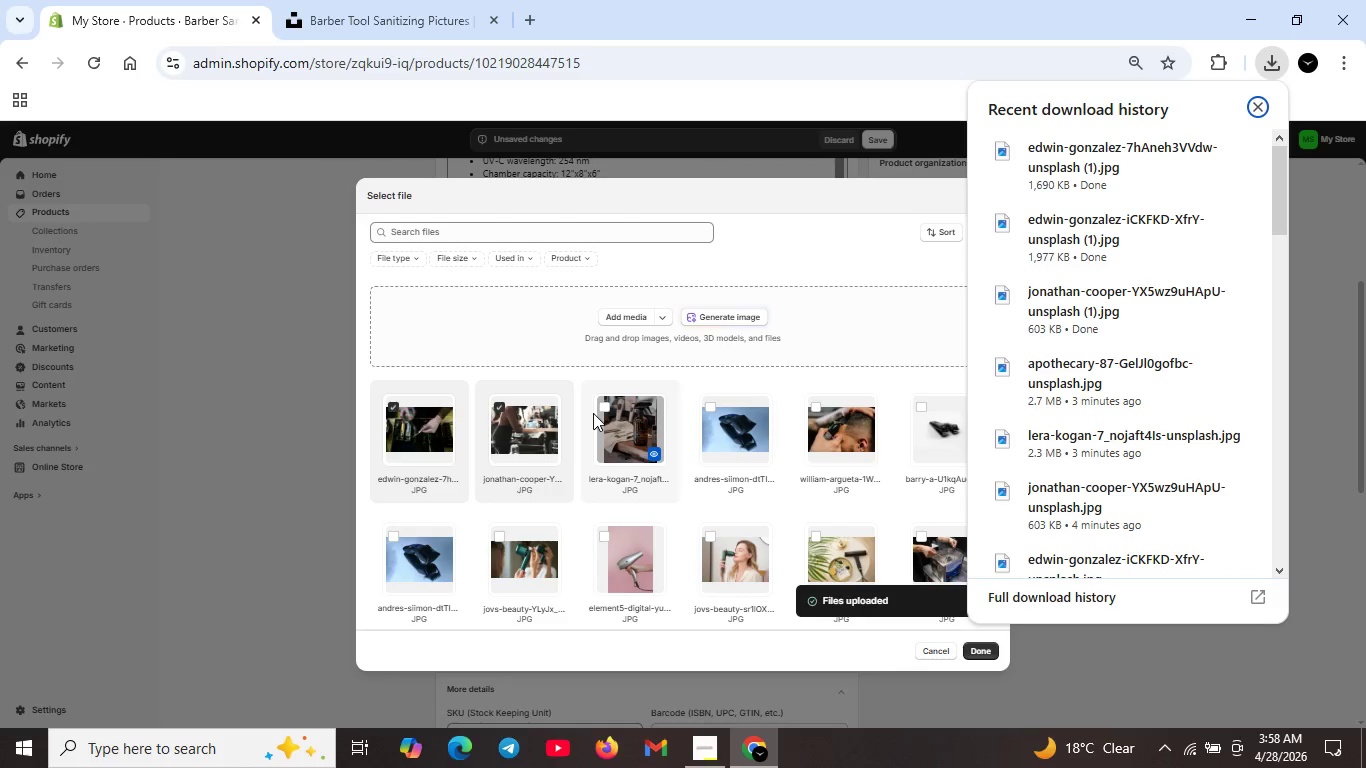 
wait(10.13)
 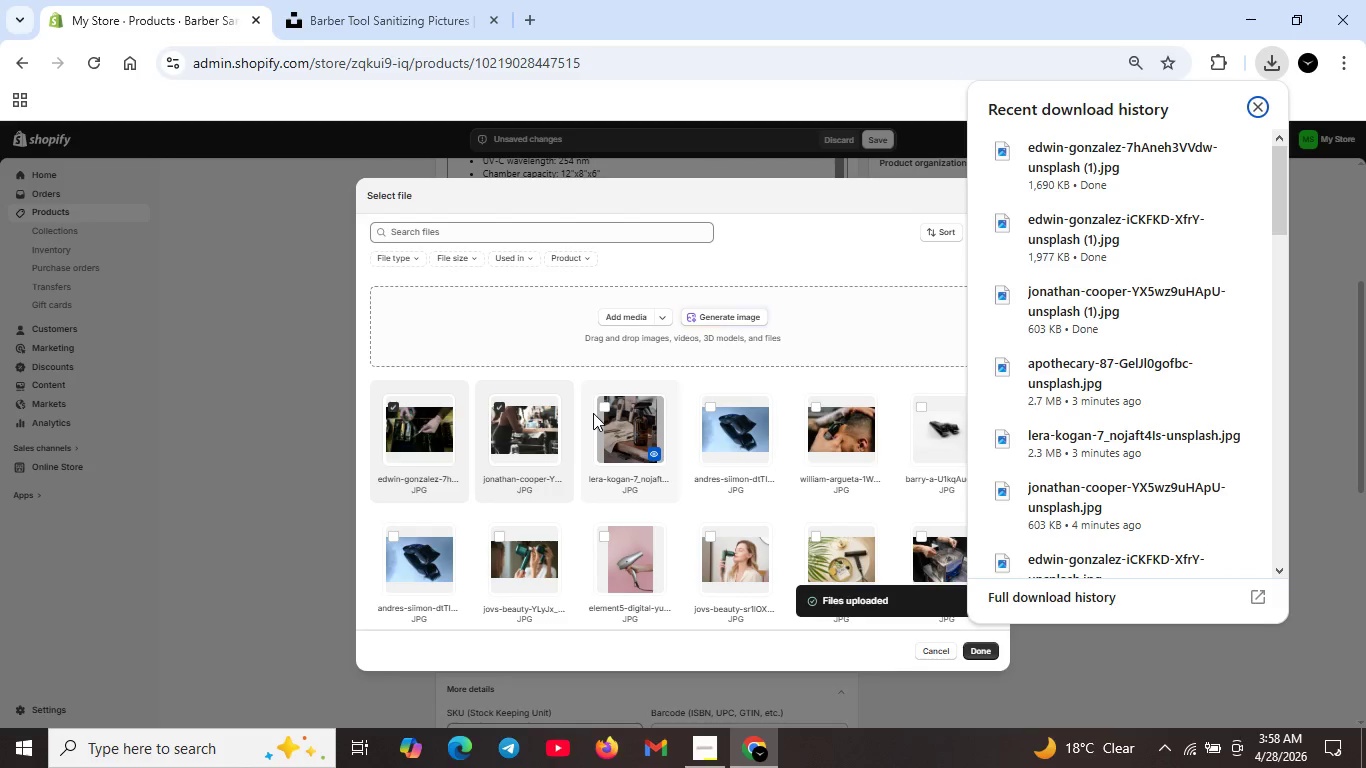 
left_click([637, 318])
 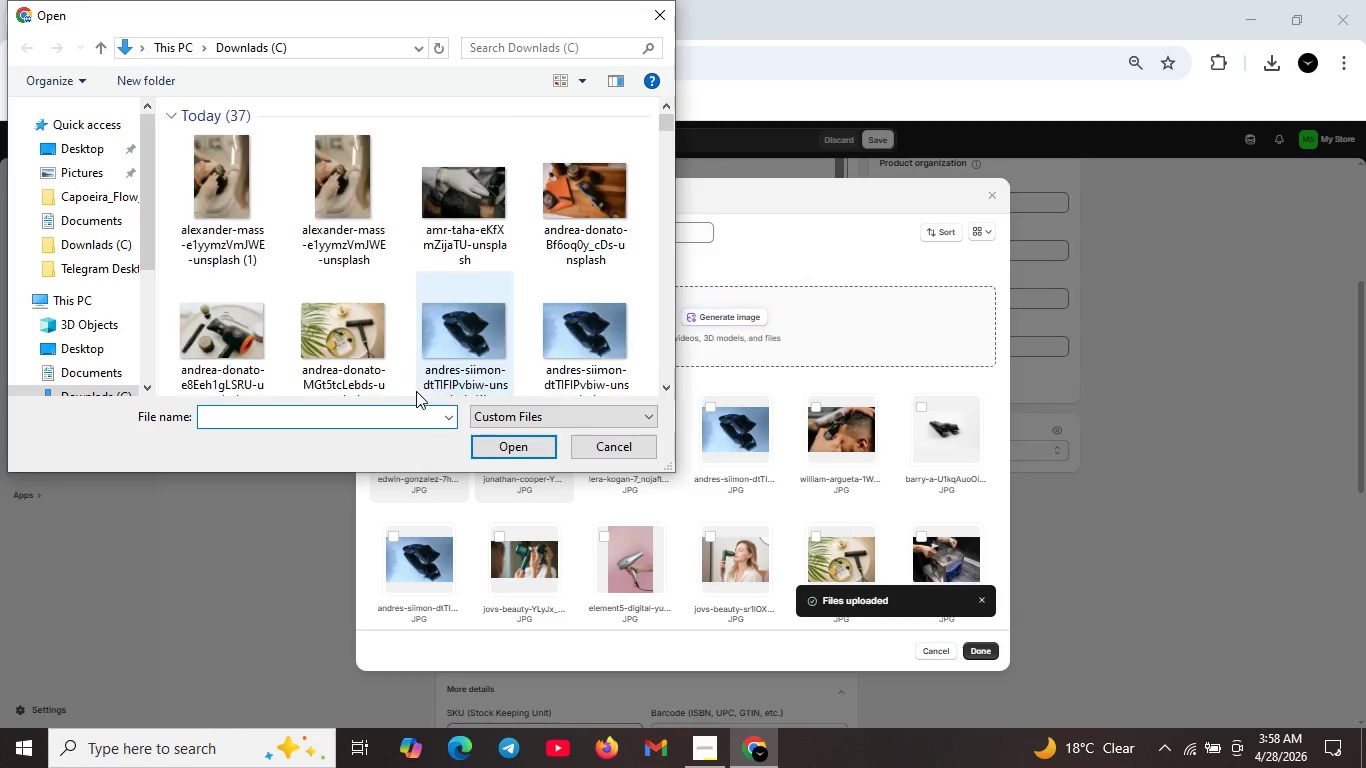 
type(ed)
 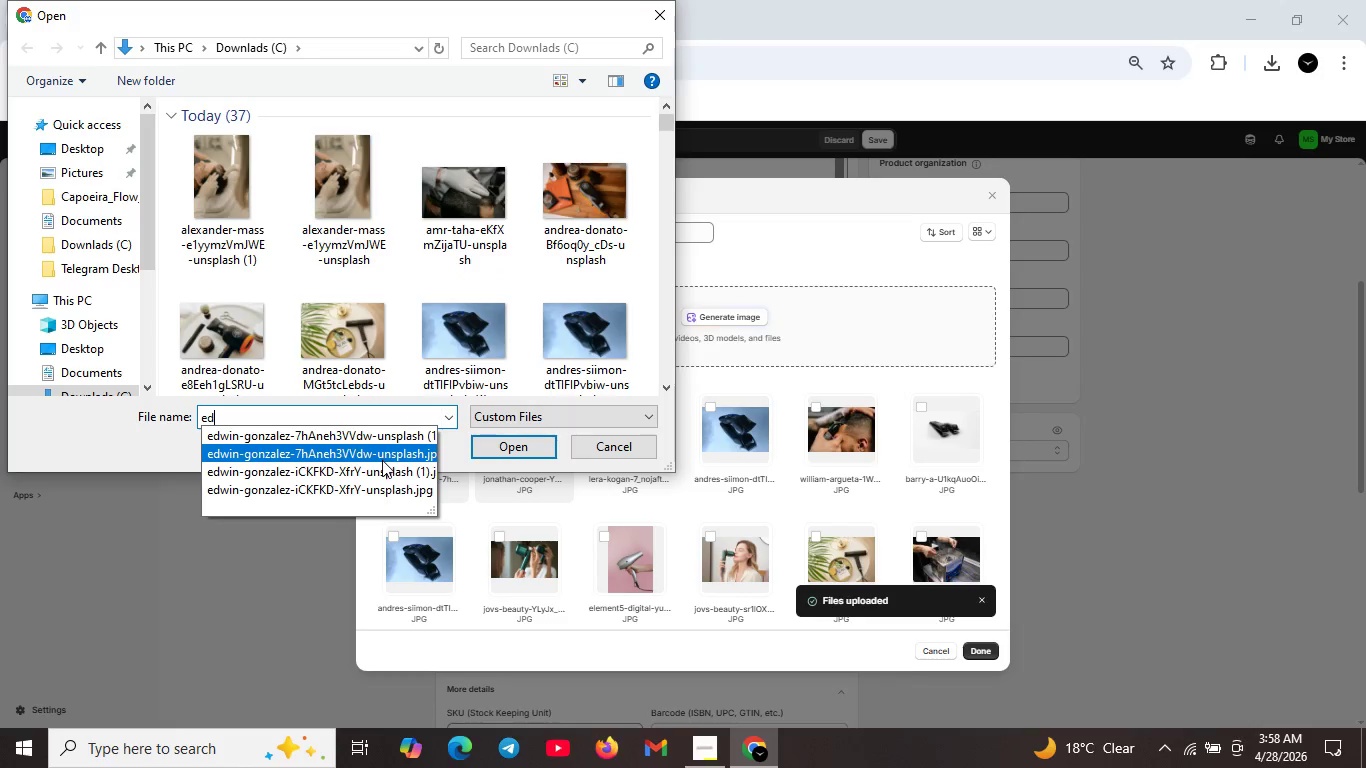 
left_click([374, 464])
 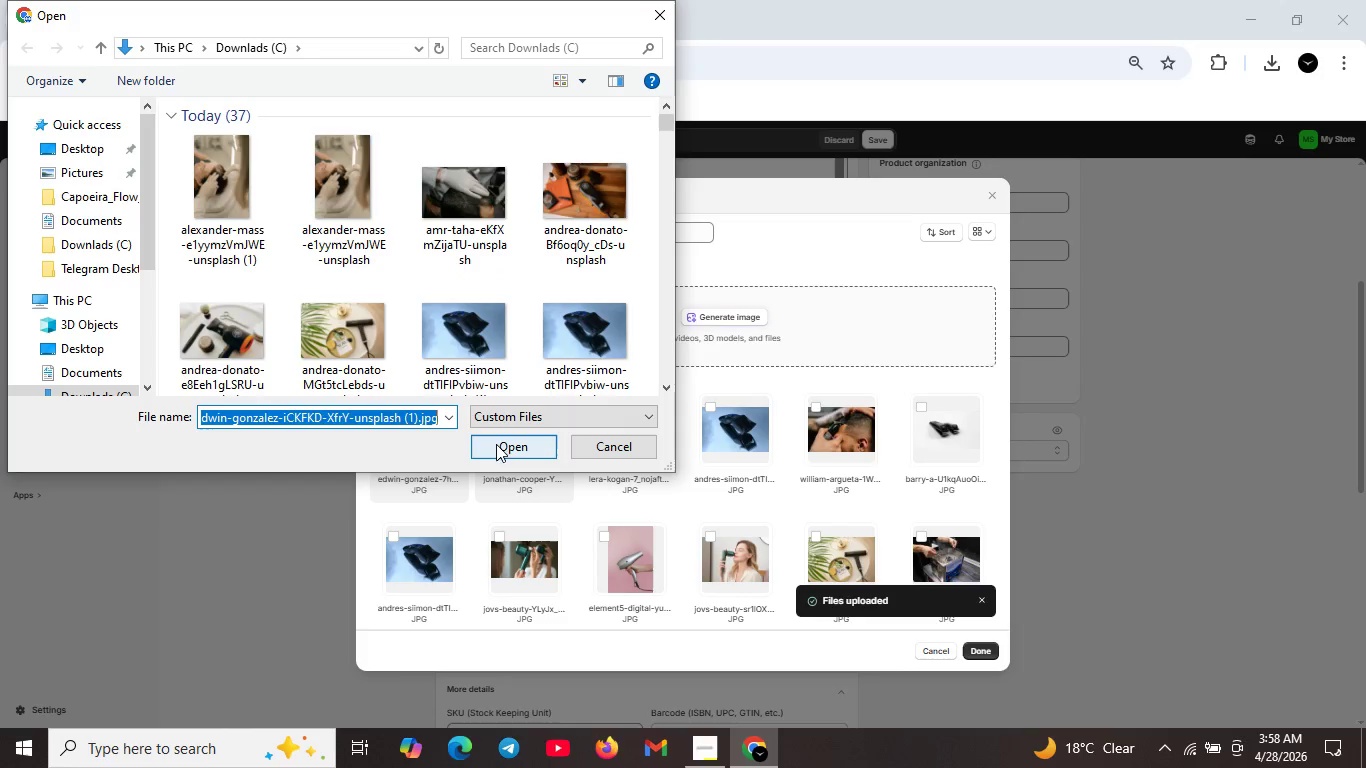 
left_click([497, 442])
 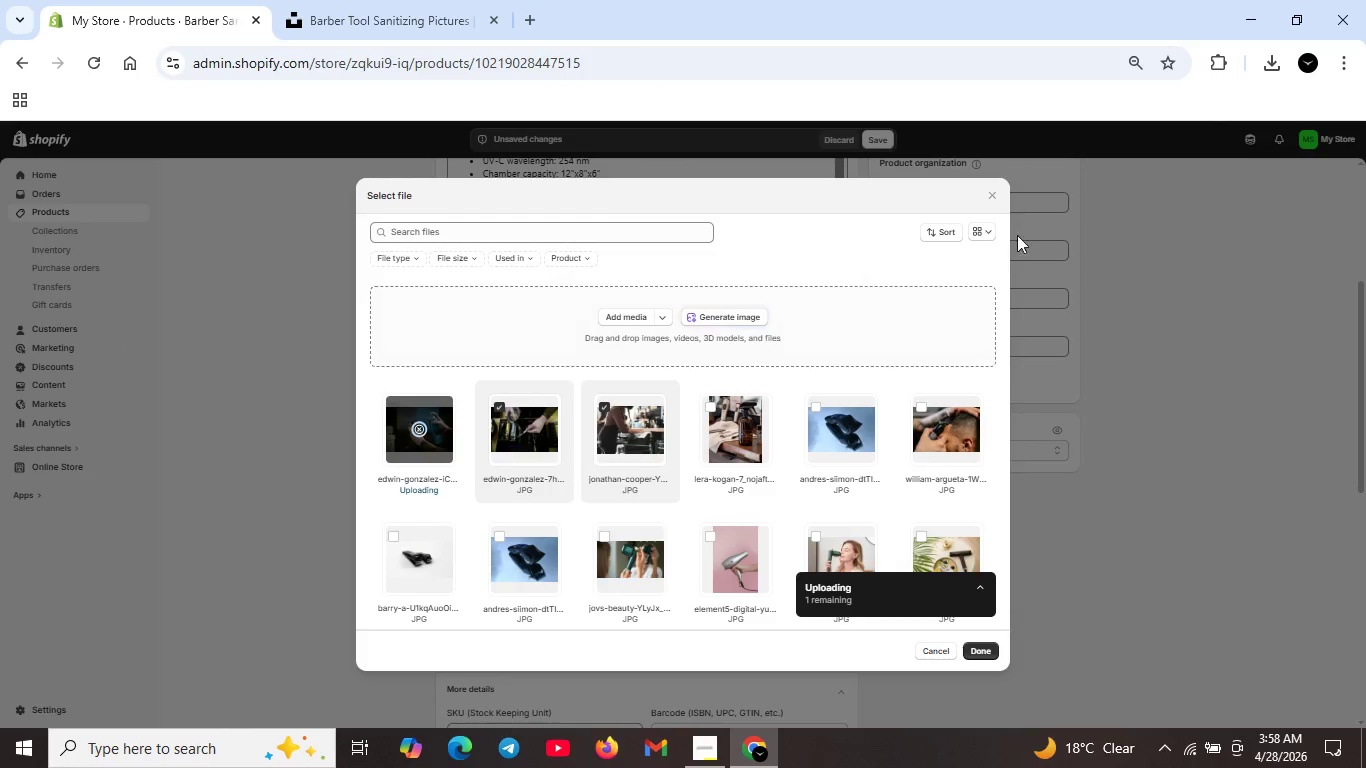 
wait(8.8)
 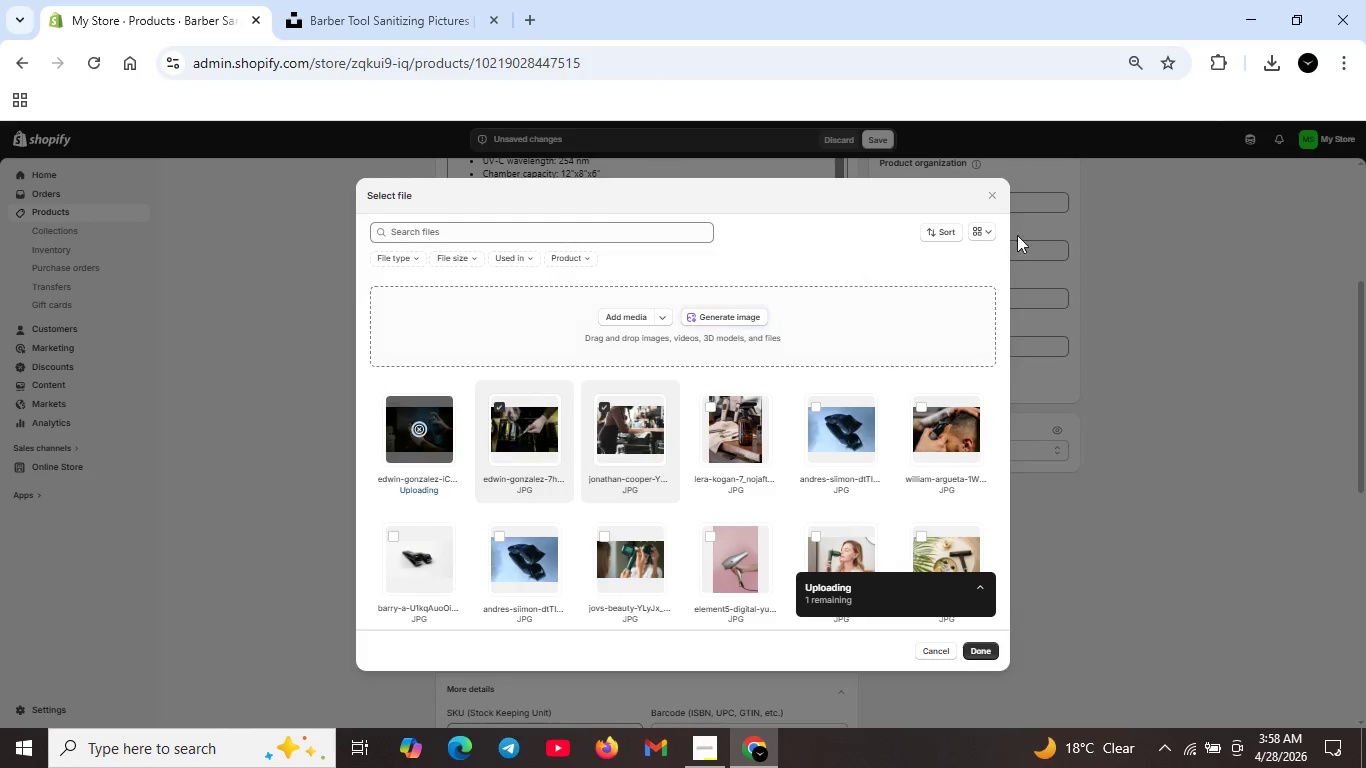 
left_click([711, 410])
 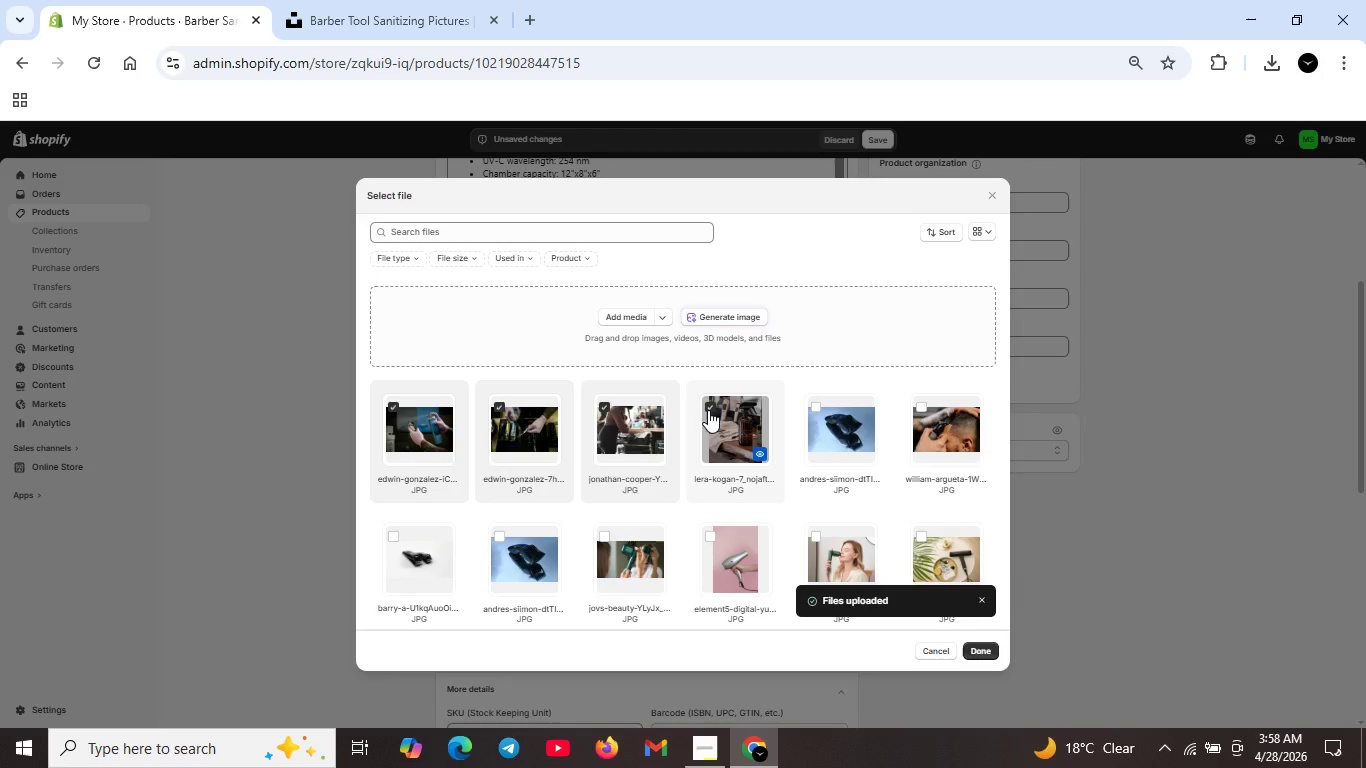 
wait(14.11)
 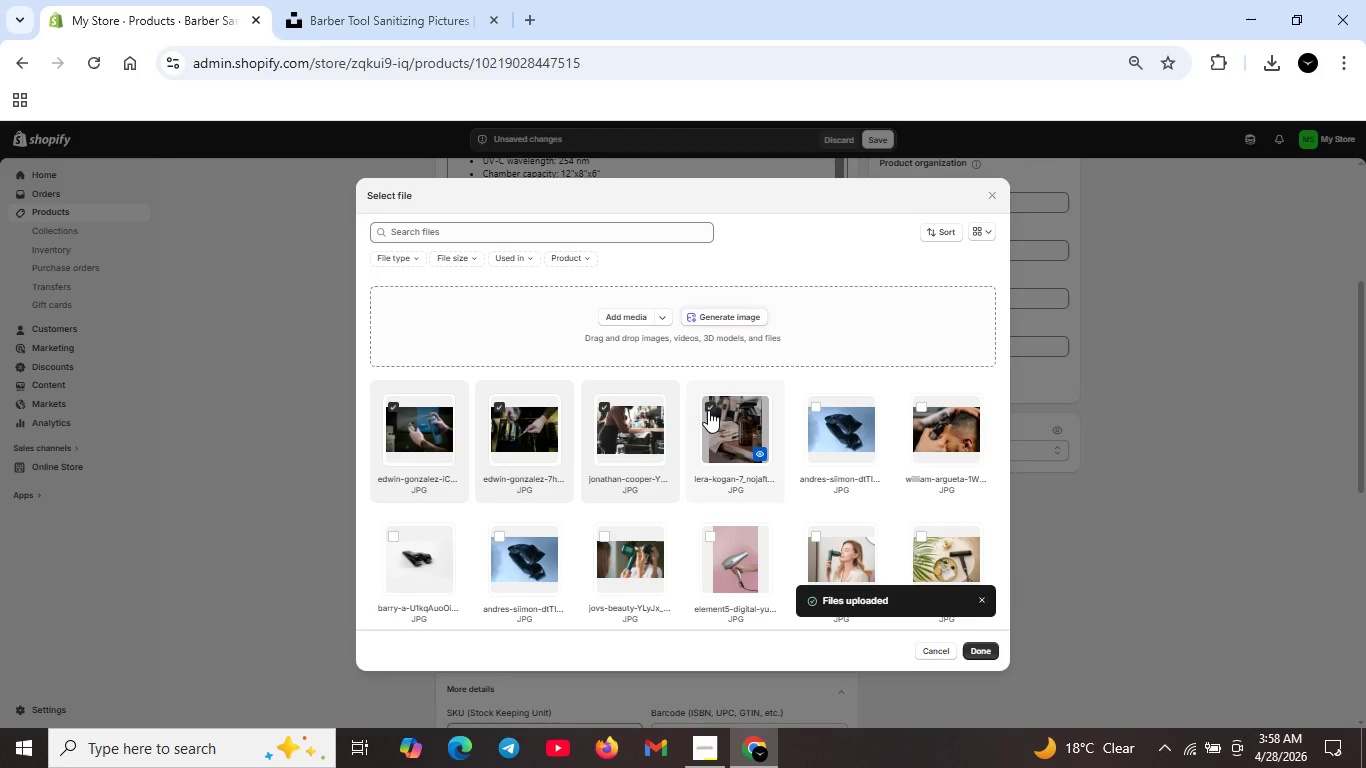 
left_click([984, 653])
 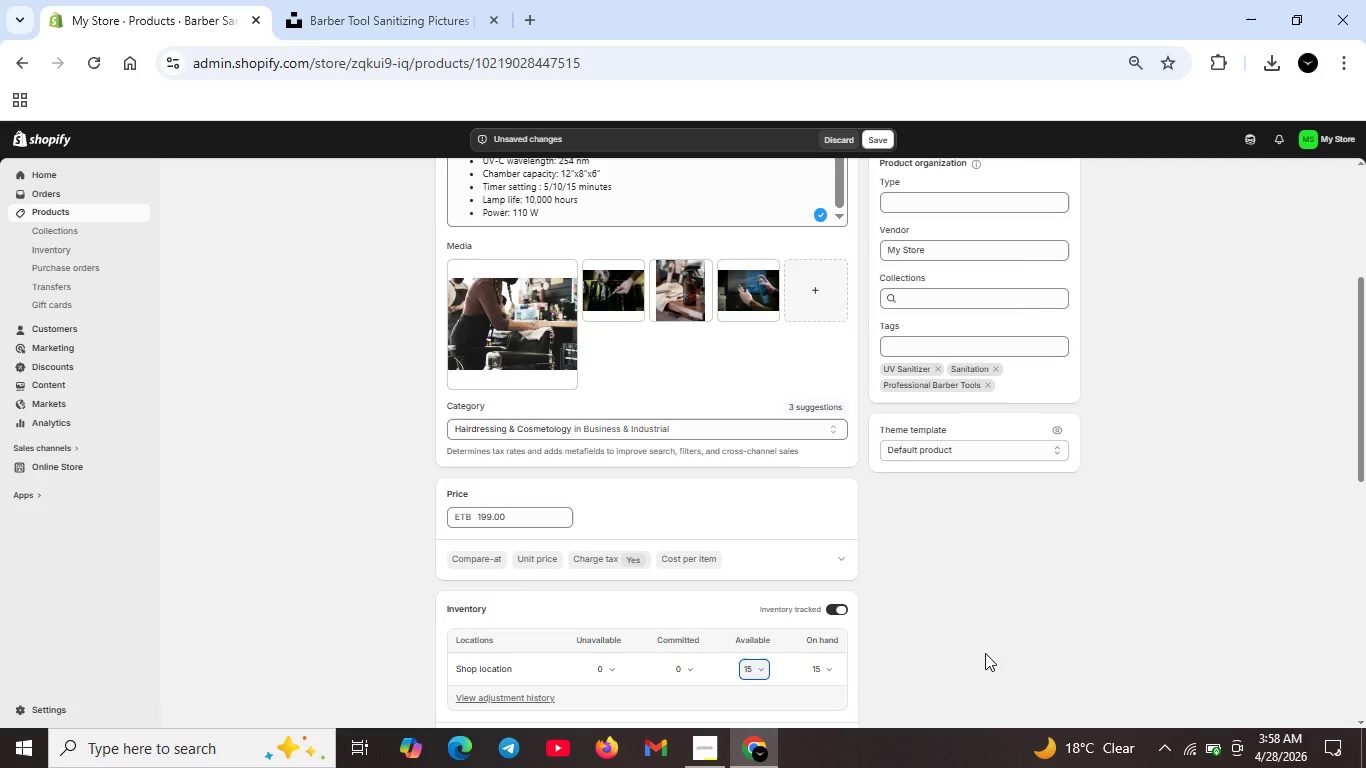 
wait(7.19)
 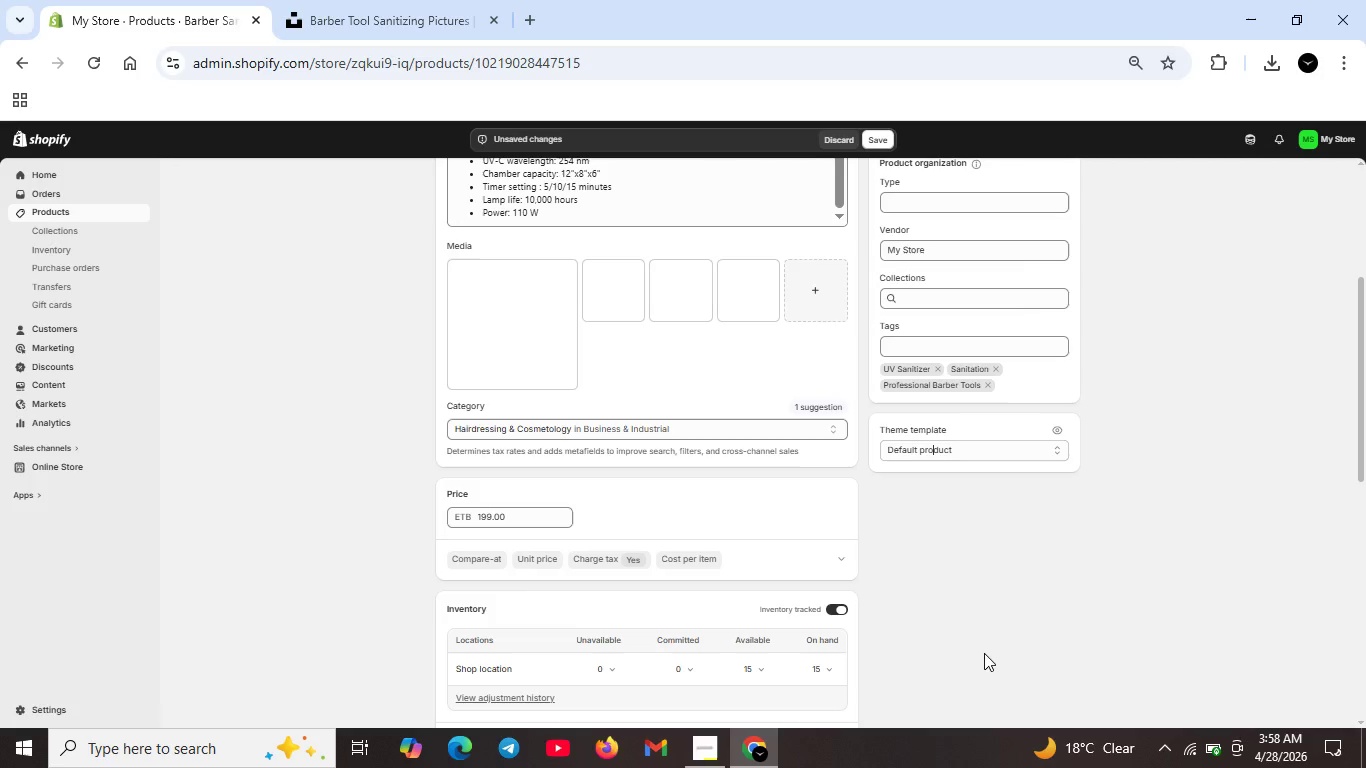 
double_click([534, 352])
 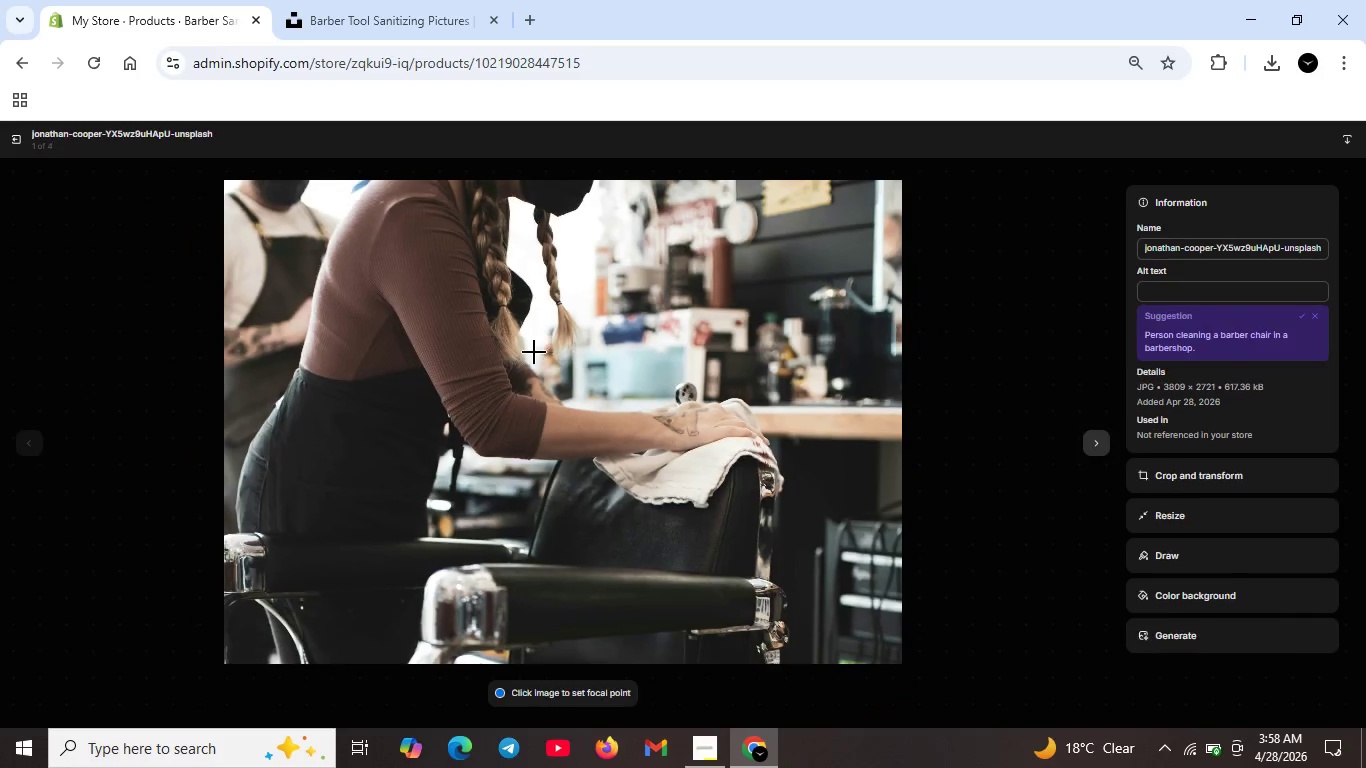 
wait(6.88)
 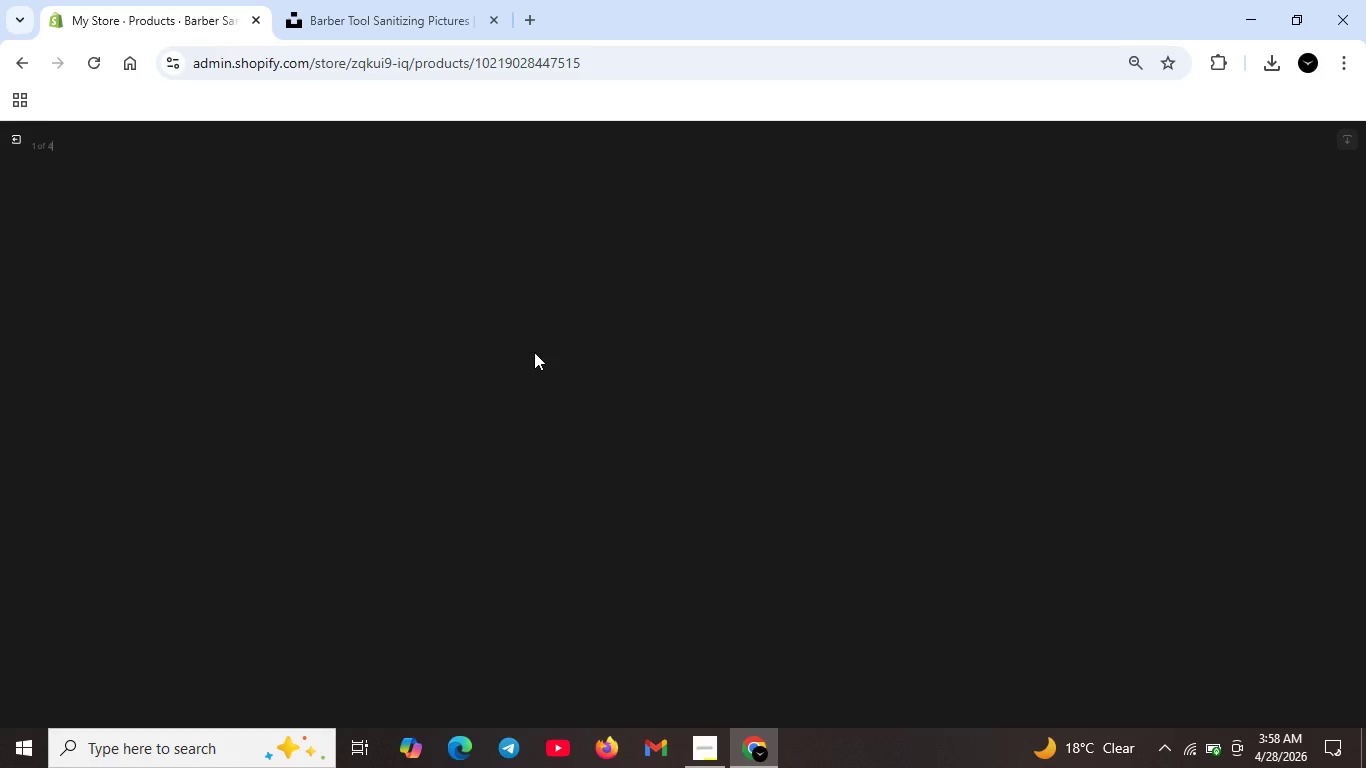 
left_click([1166, 299])
 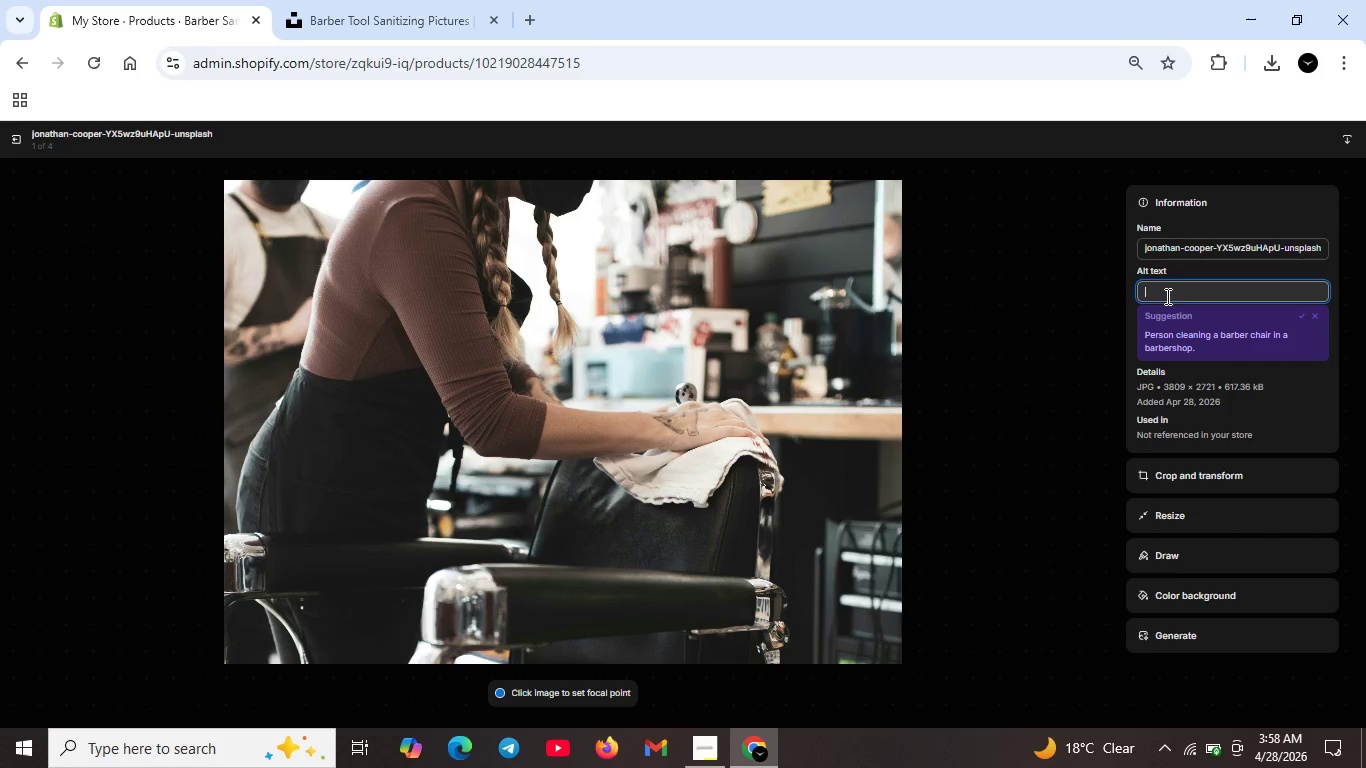 
type(Barber UV sanitizer station for professional clipprs and tools-360 -degree UV-C sterilization kills 99.9% of b)
key(Backspace)
type(bacteria)
 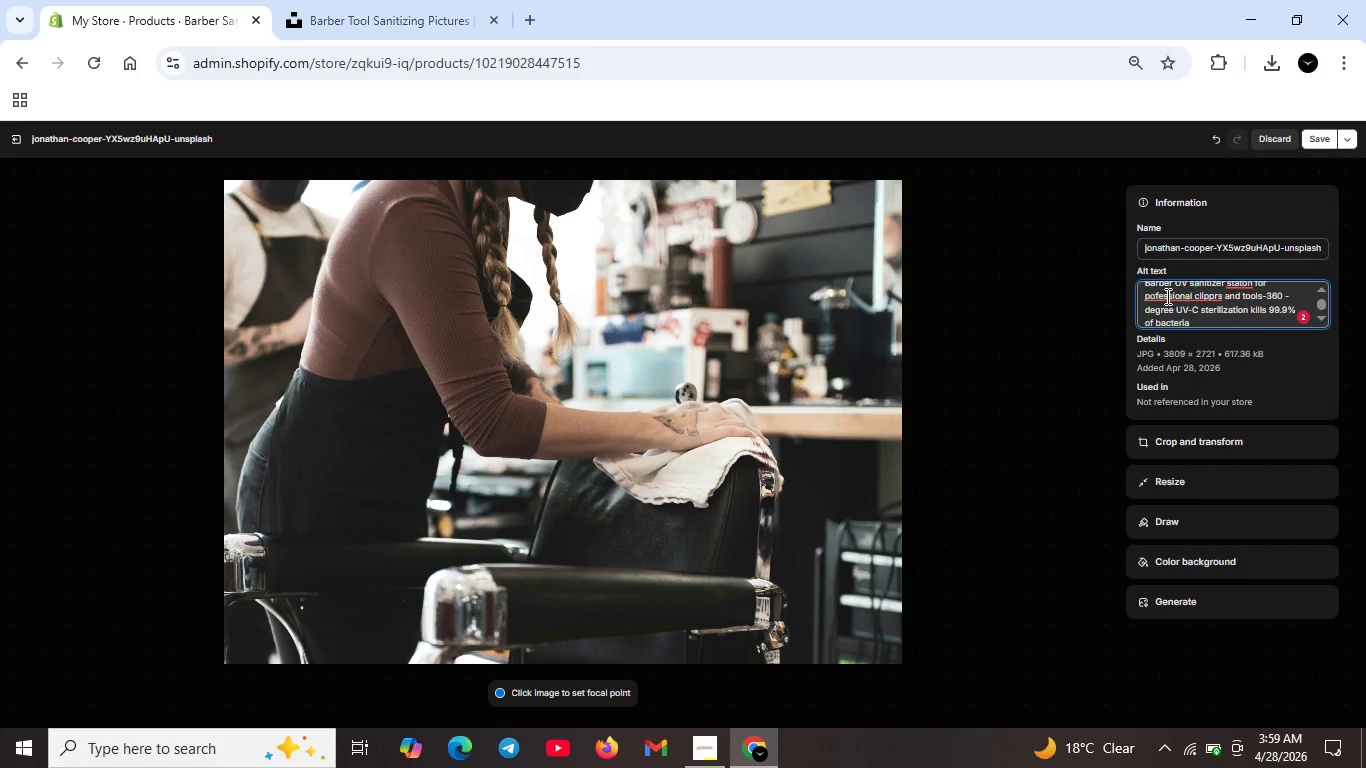 
left_click([1301, 313])
 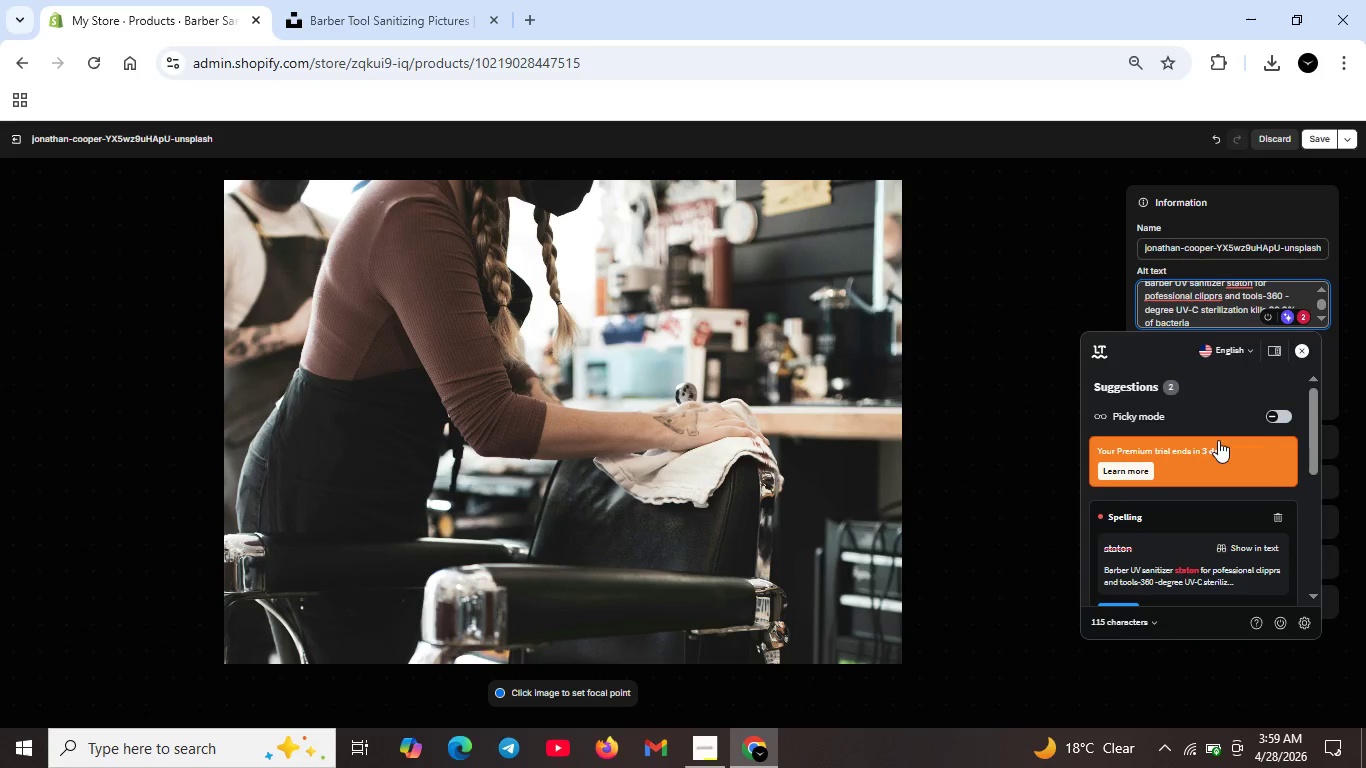 
scroll: coordinate [1218, 445], scroll_direction: down, amount: 1.0
 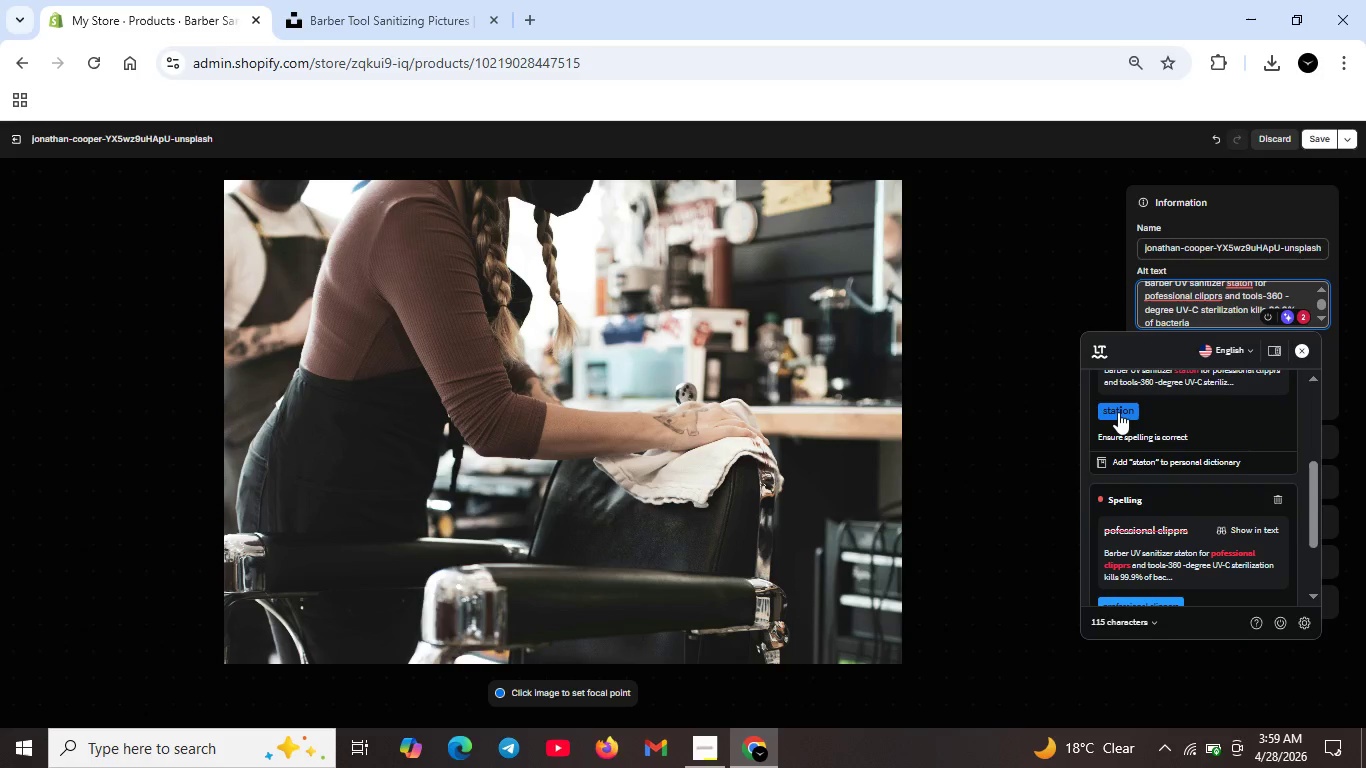 
left_click([1118, 412])
 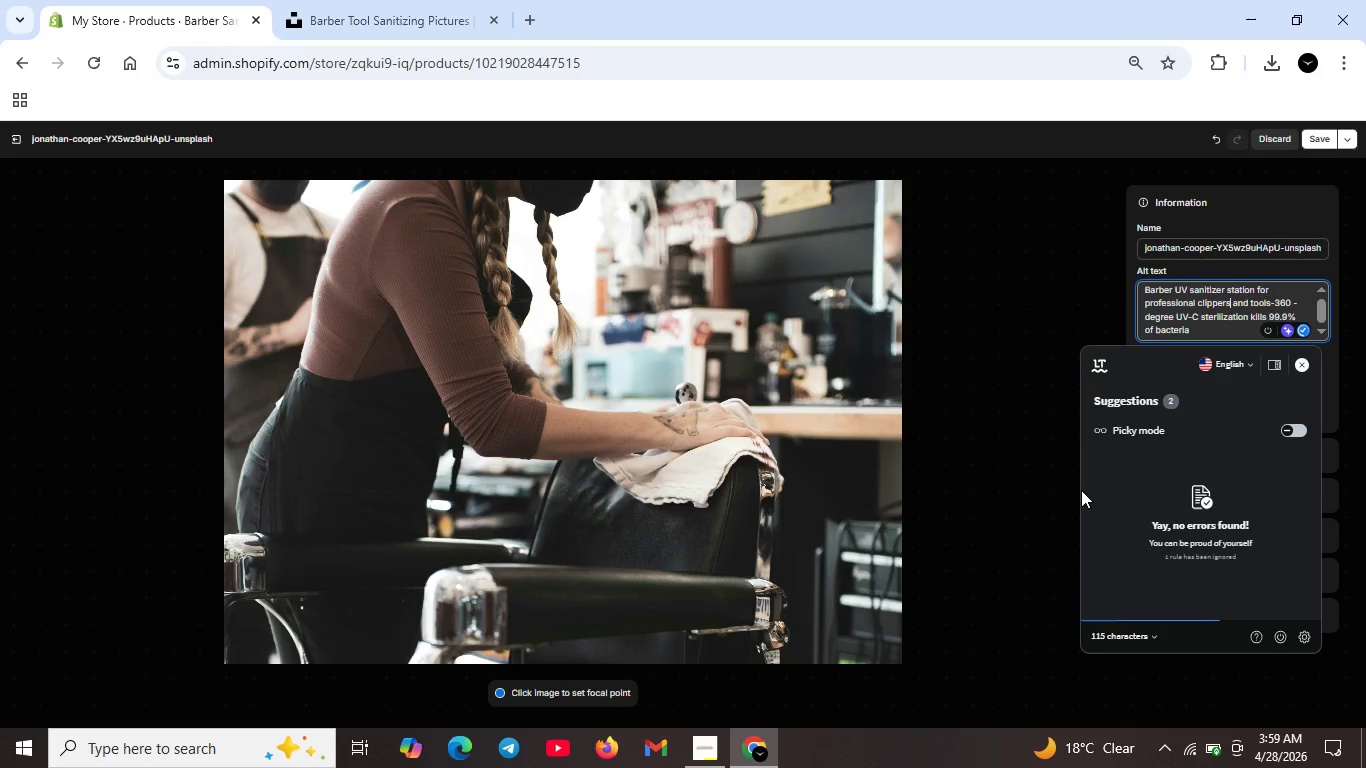 
left_click([1068, 489])
 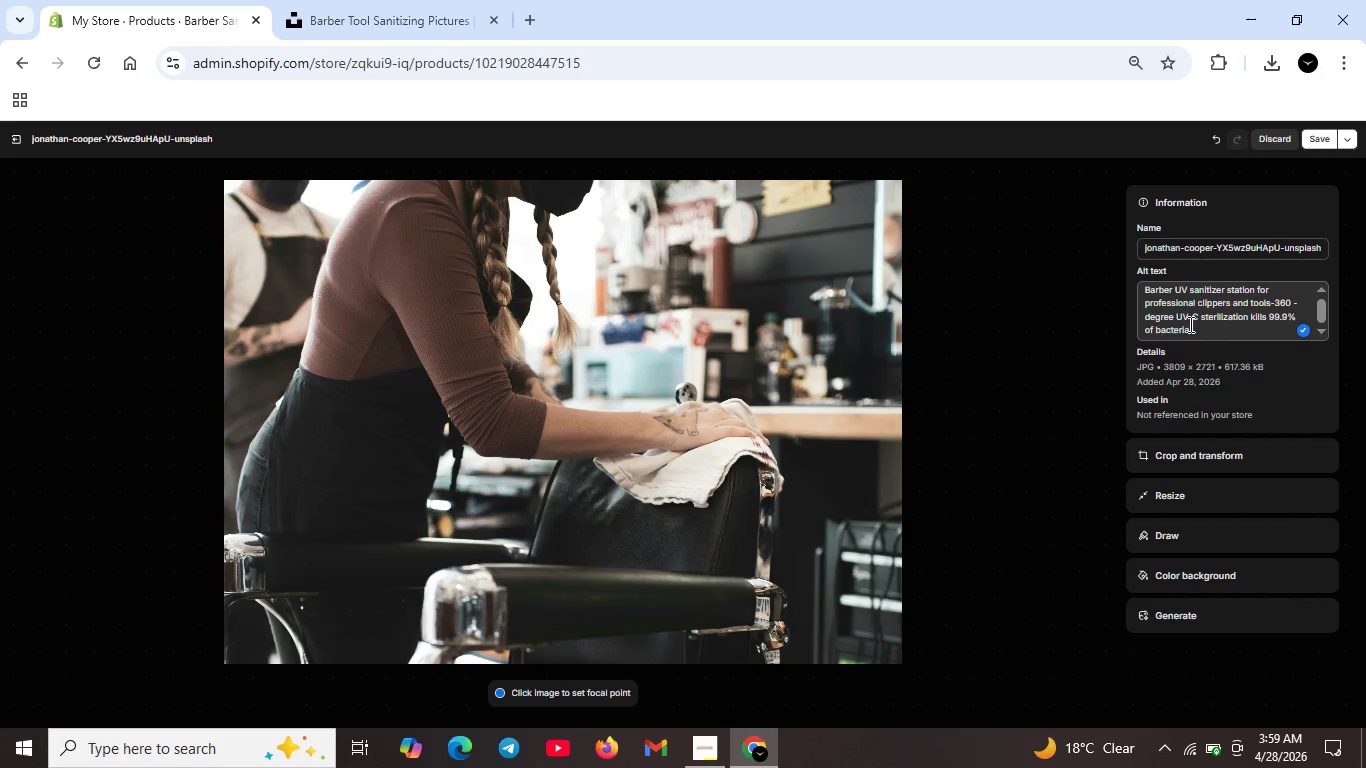 
scroll: coordinate [1192, 315], scroll_direction: up, amount: 1.0
 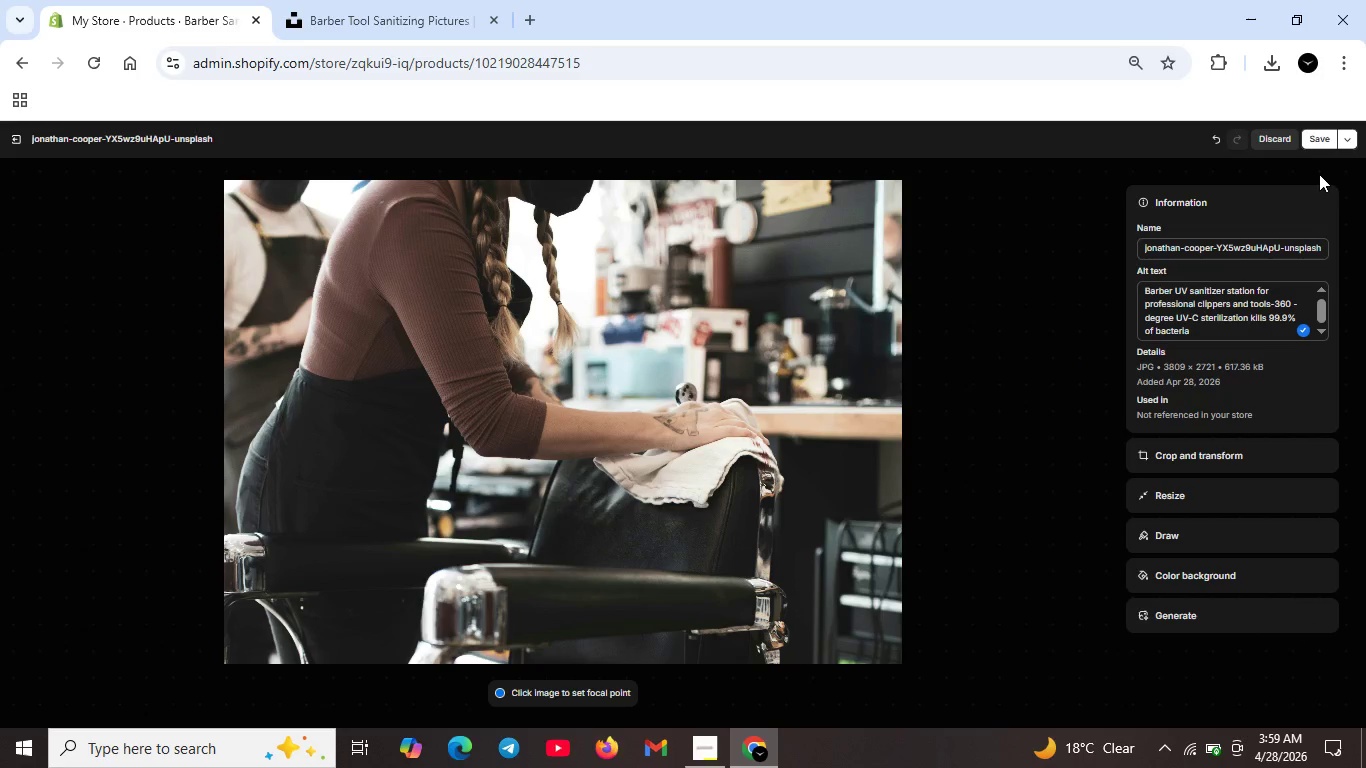 
left_click([1320, 142])
 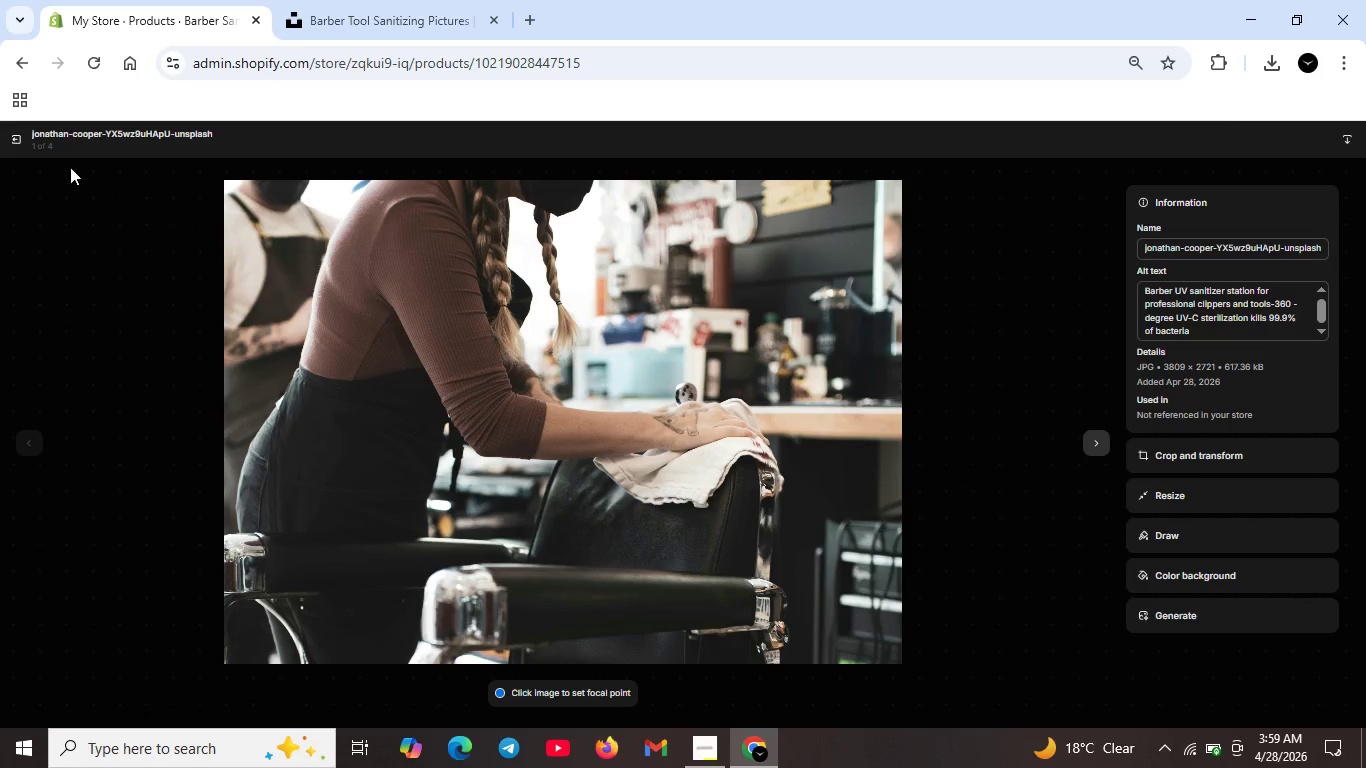 
wait(6.52)
 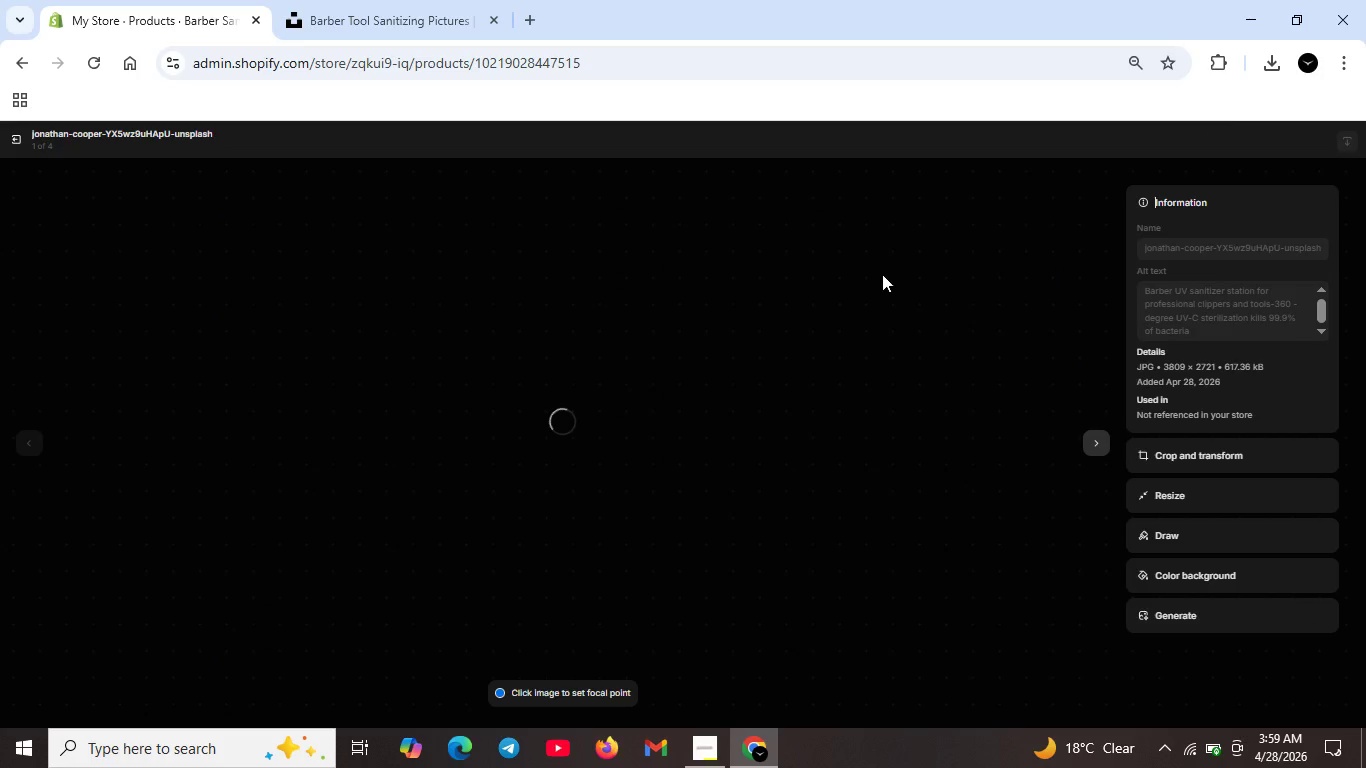 
left_click([13, 141])
 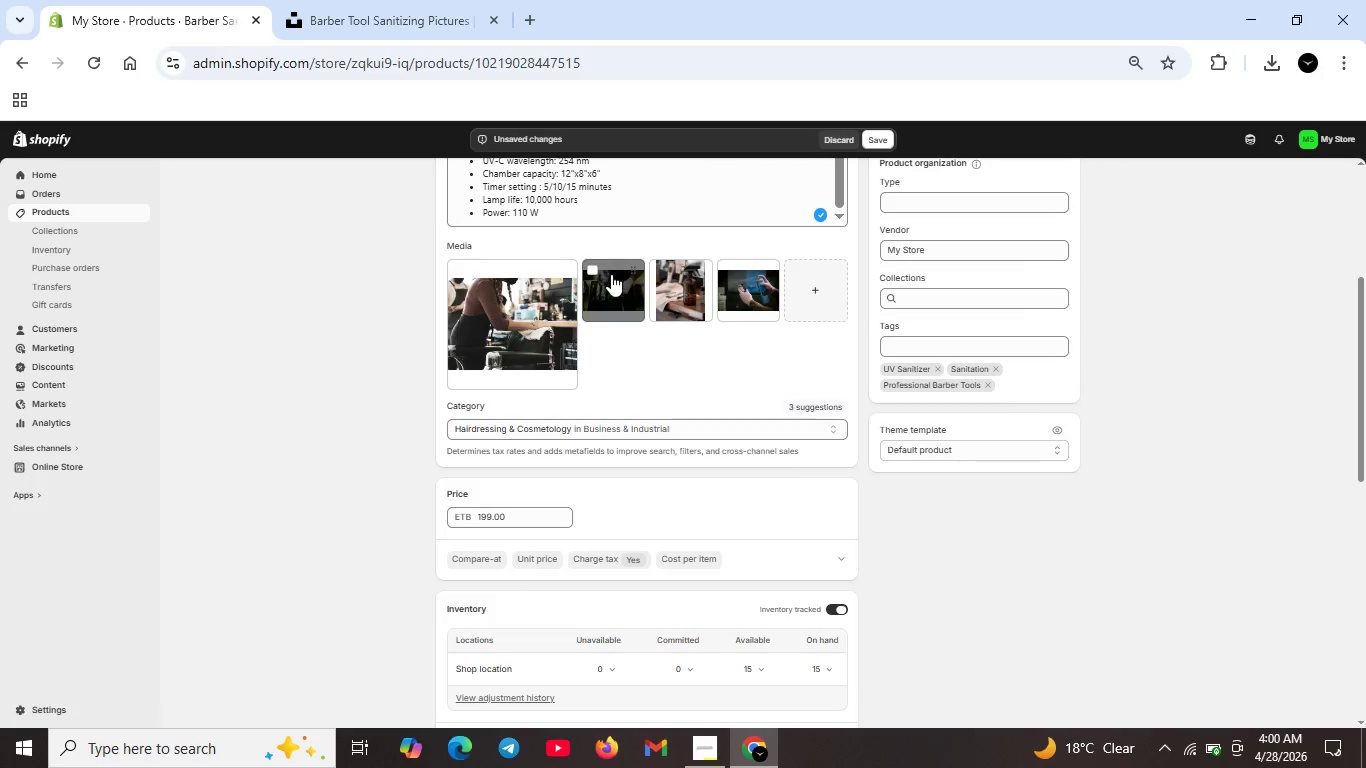 
double_click([612, 275])
 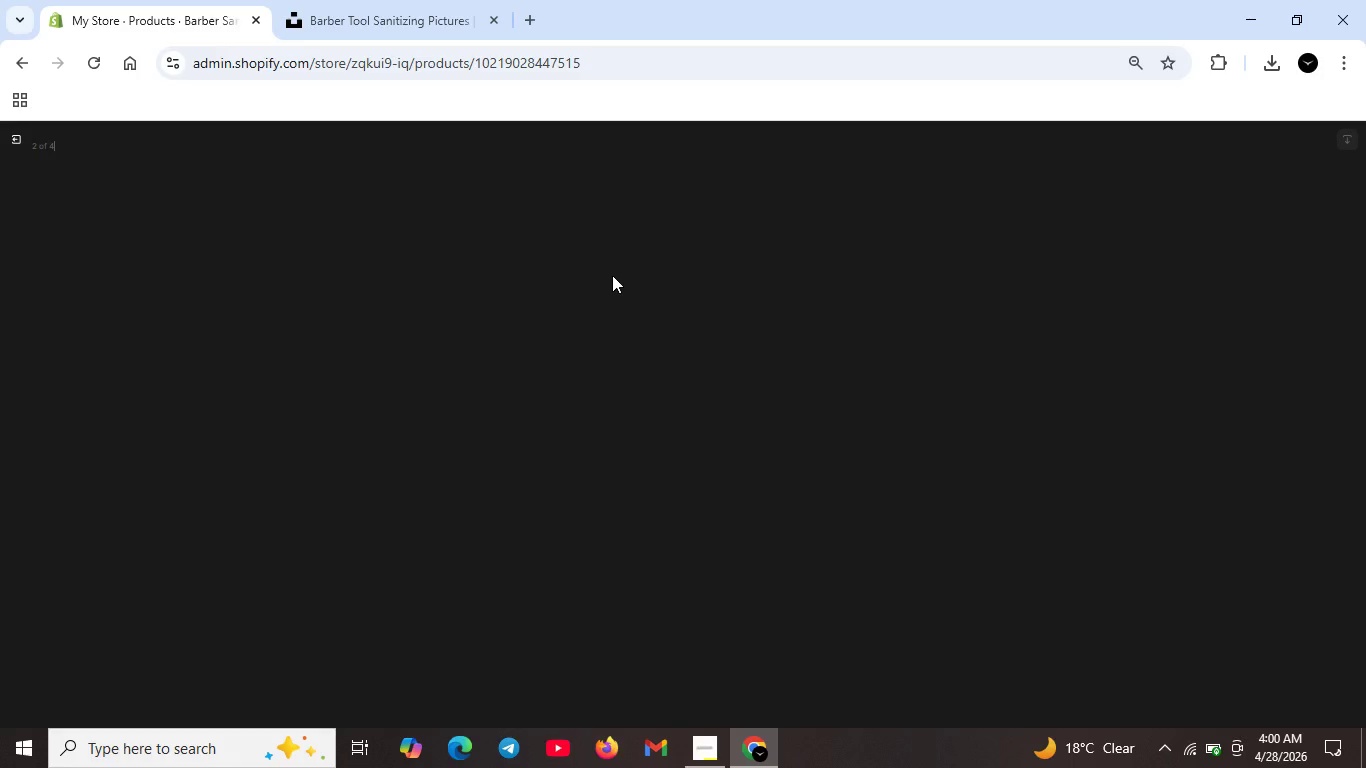 
wait(8.58)
 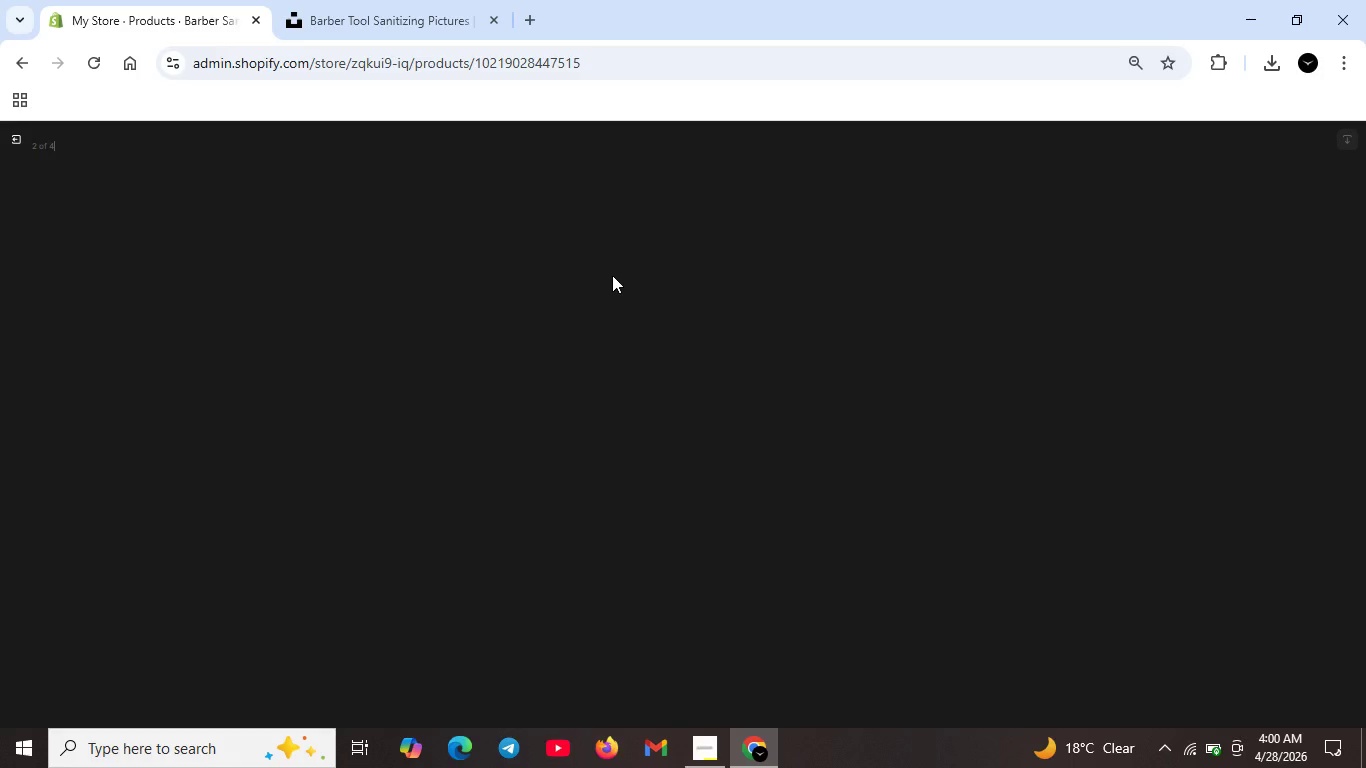 
left_click([1199, 291])
 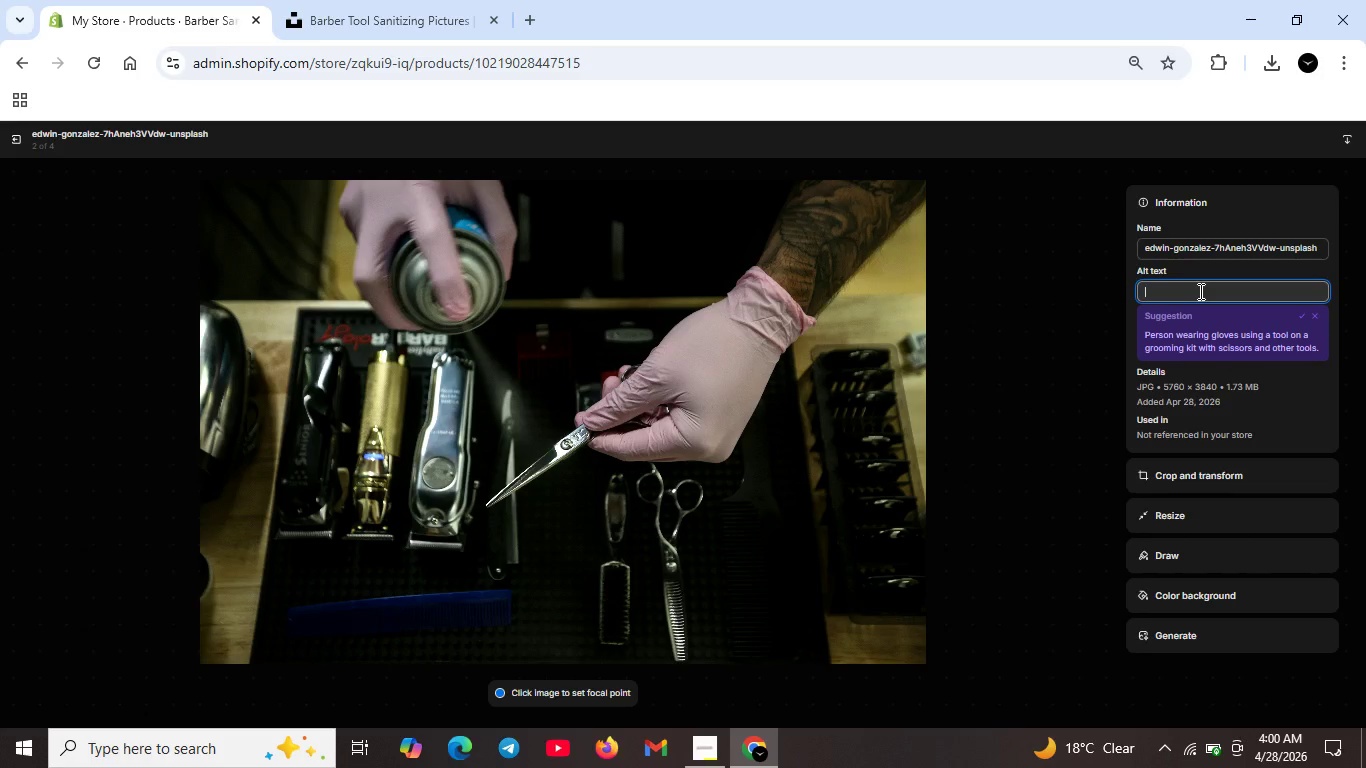 
type(Professional UV-C sanitizer station with digital timer -holds up to 6 clippe)
 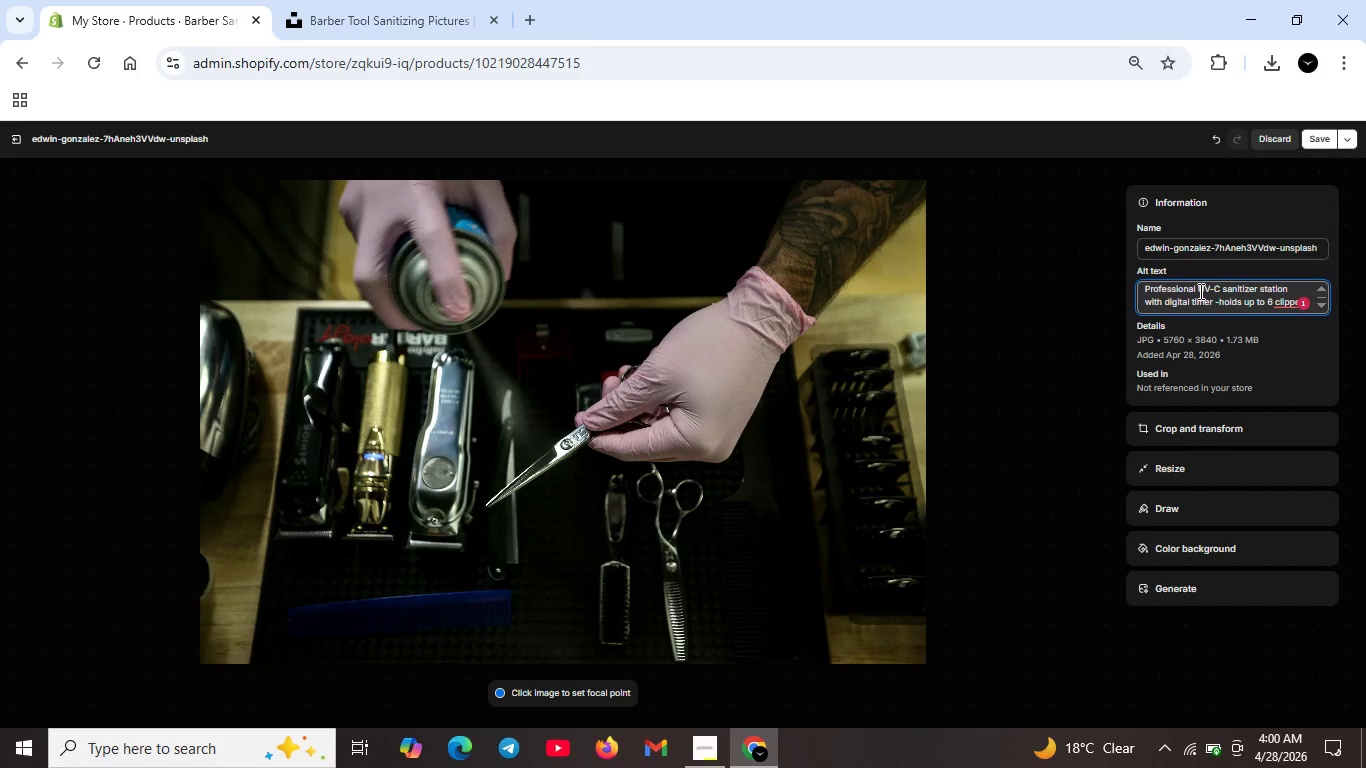 
type(rs or 20 shears percycle )
 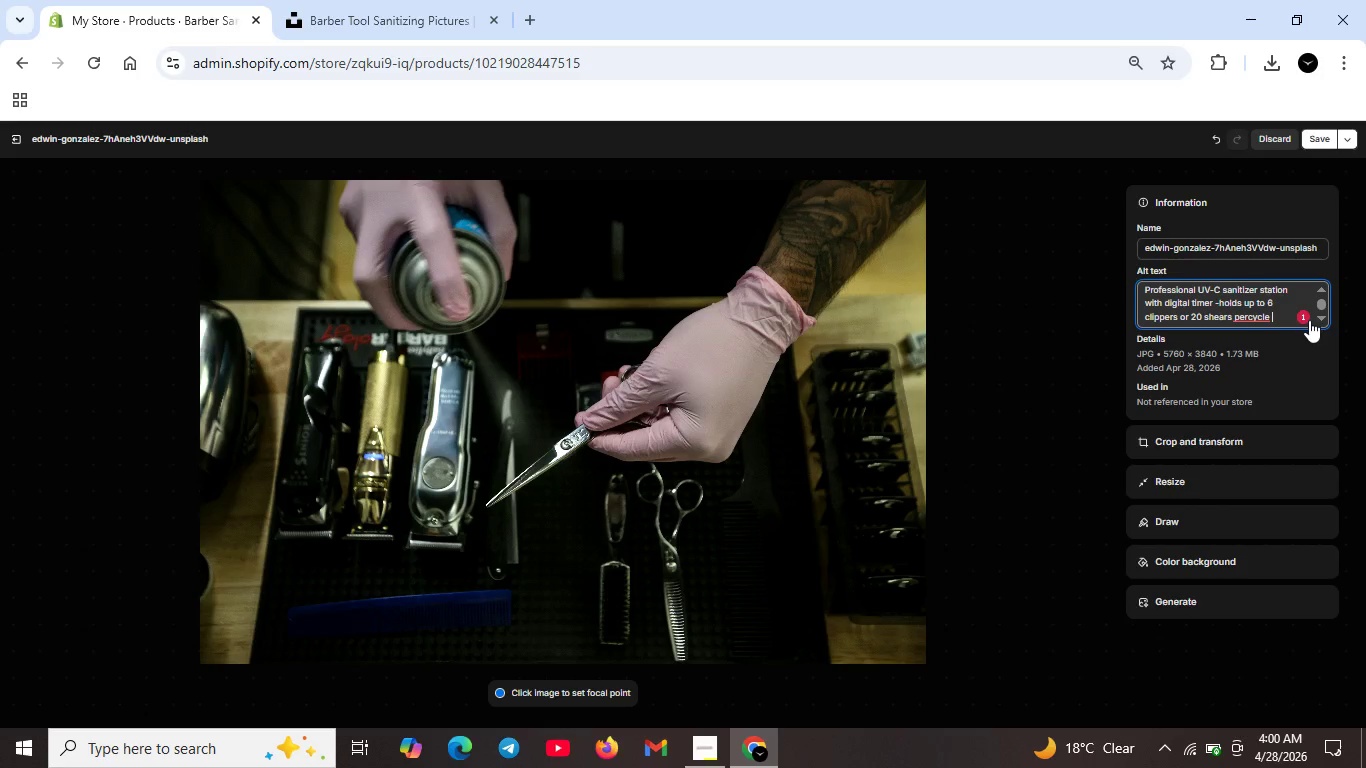 
left_click([1307, 318])
 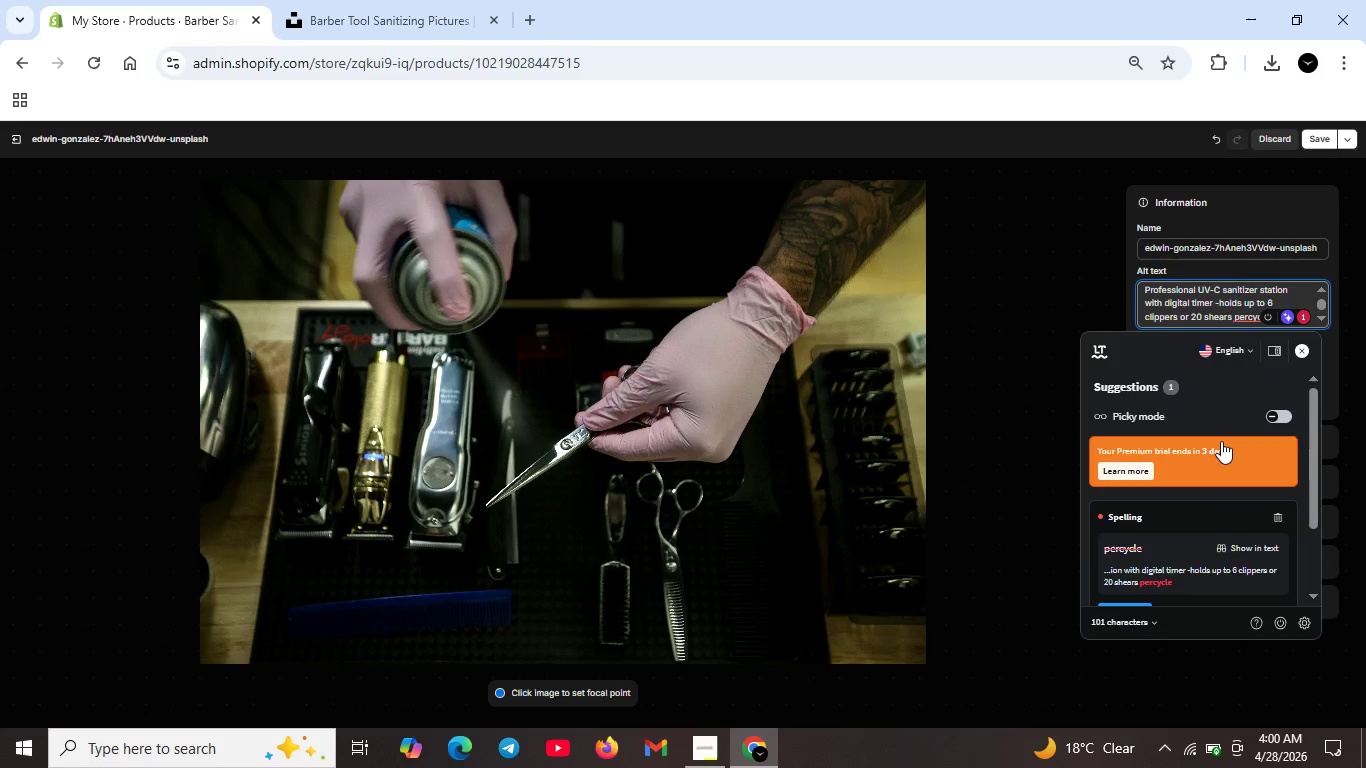 
scroll: coordinate [1217, 446], scroll_direction: none, amount: 0.0
 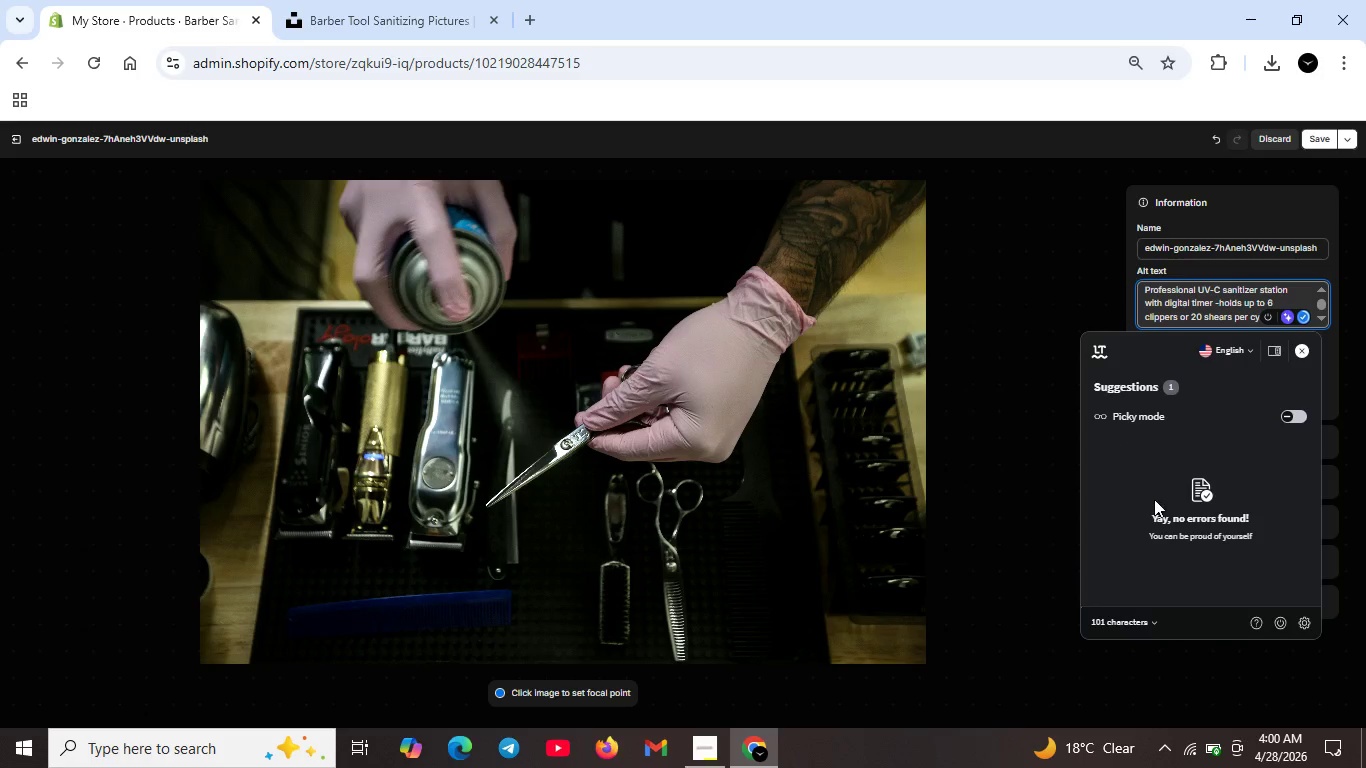 
left_click([1056, 451])
 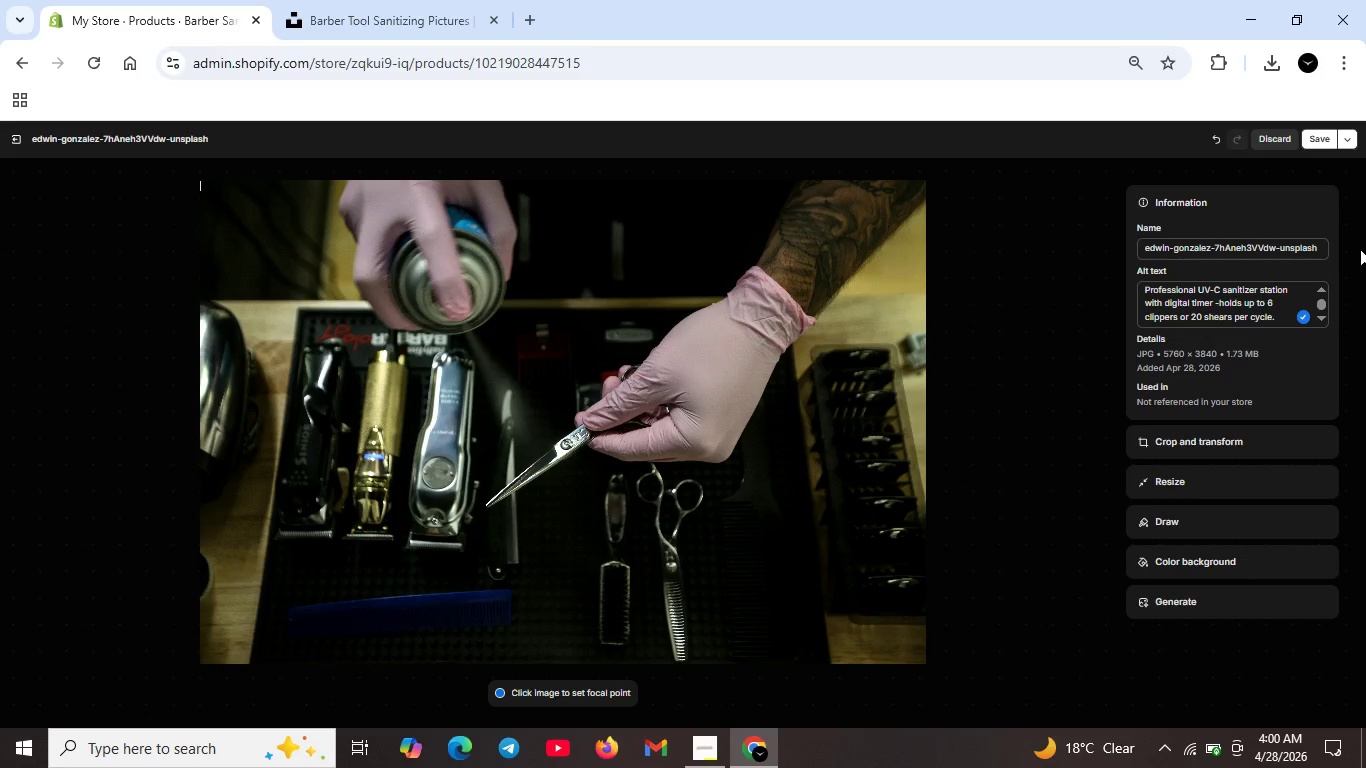 
left_click([1321, 133])
 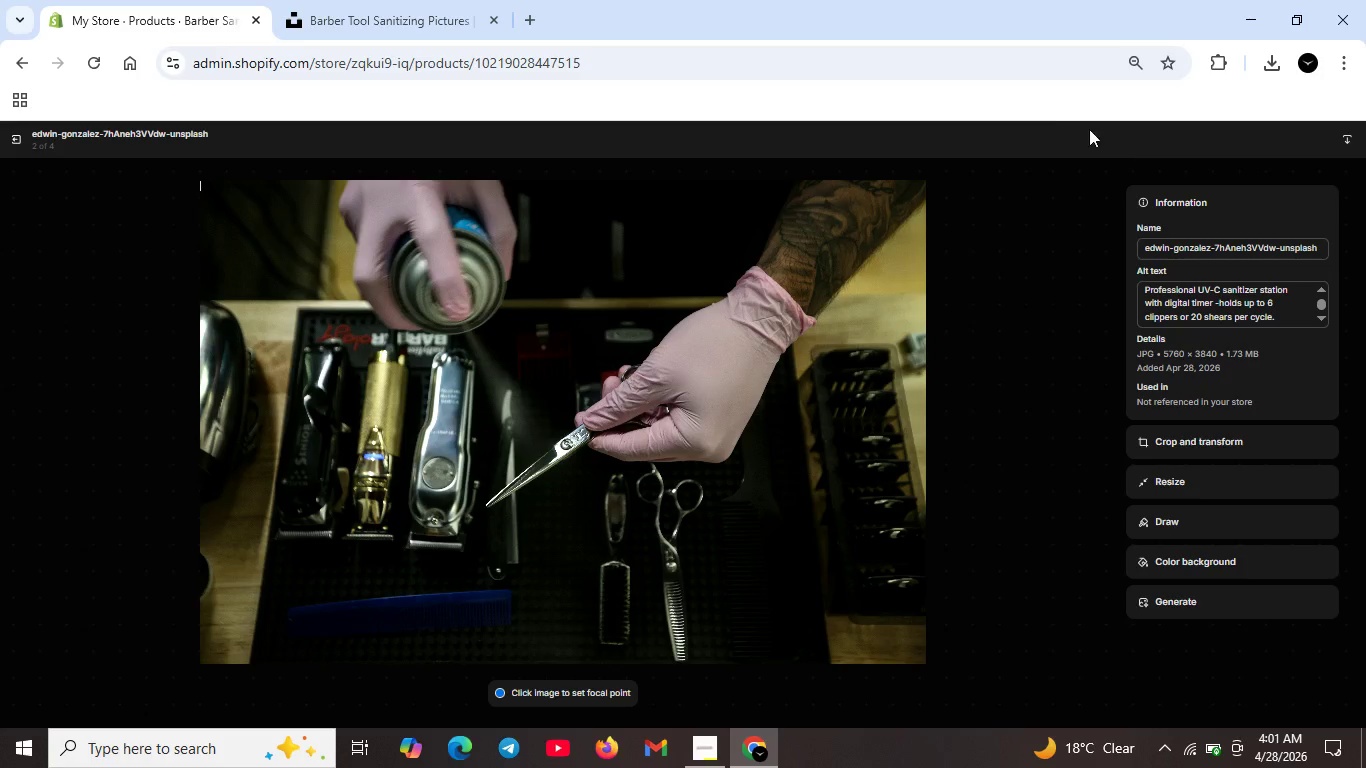 
wait(7.77)
 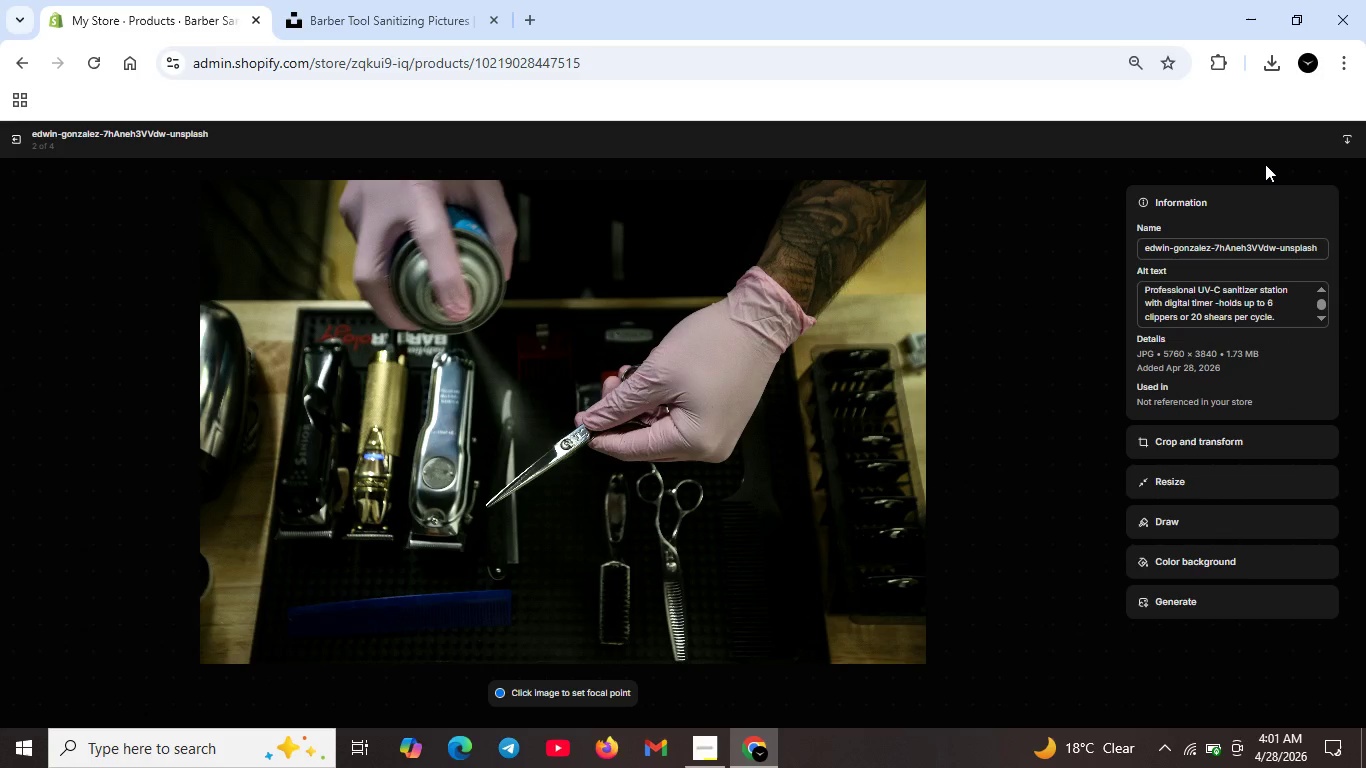 
left_click([23, 139])
 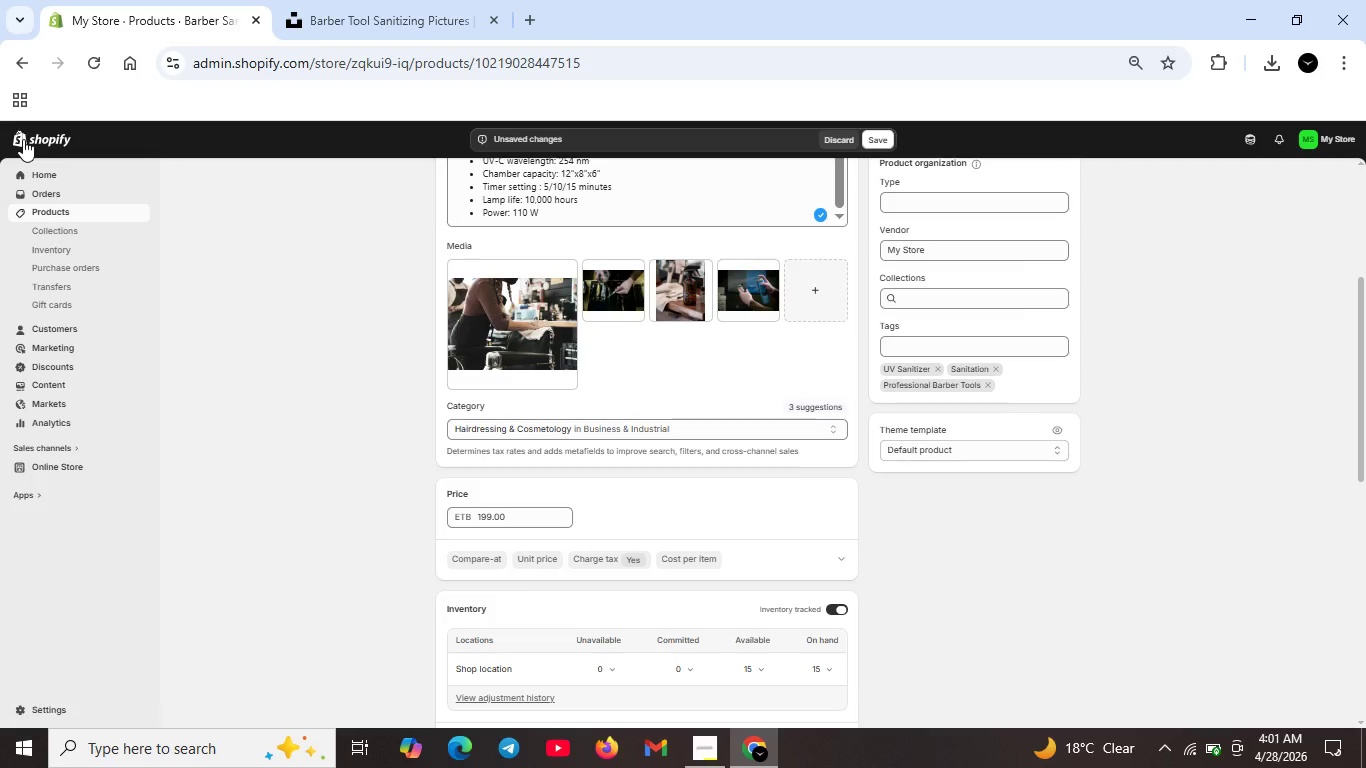 
wait(20.23)
 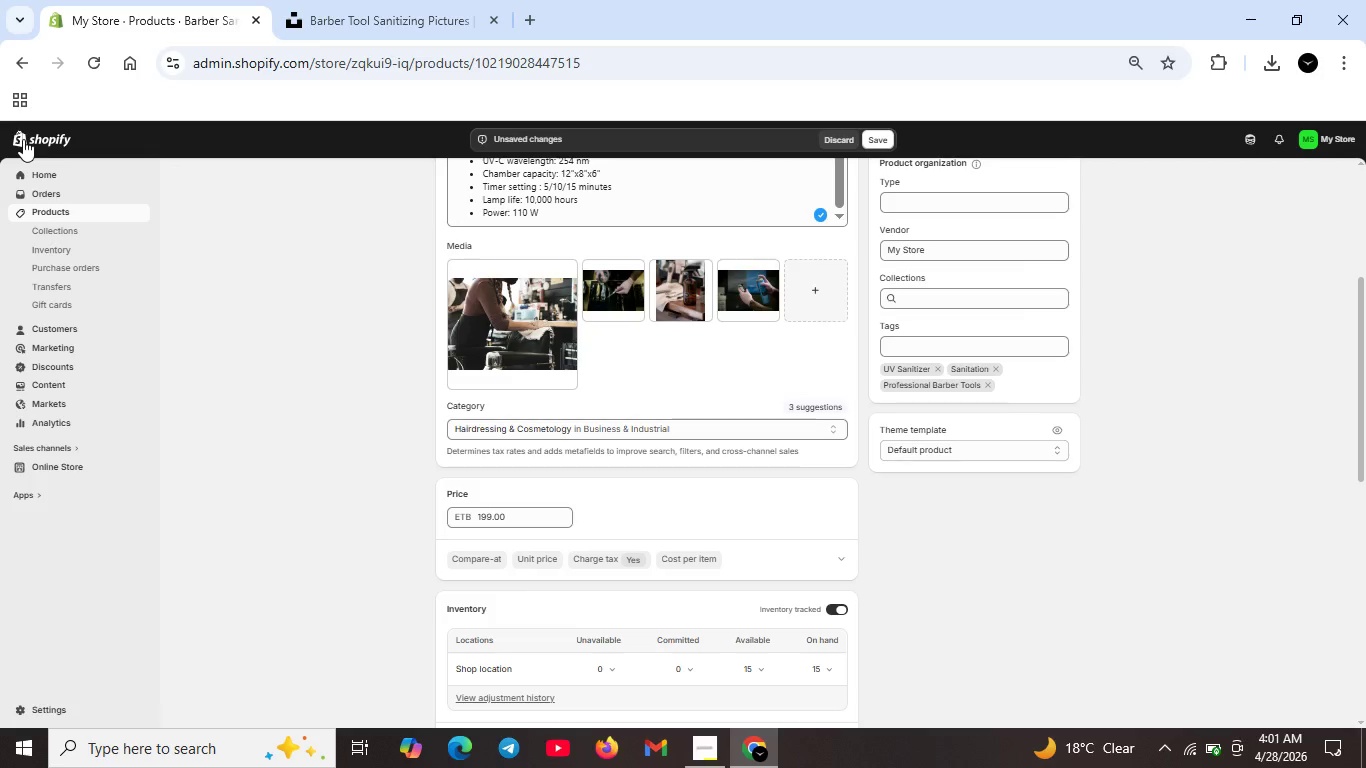 
double_click([683, 284])
 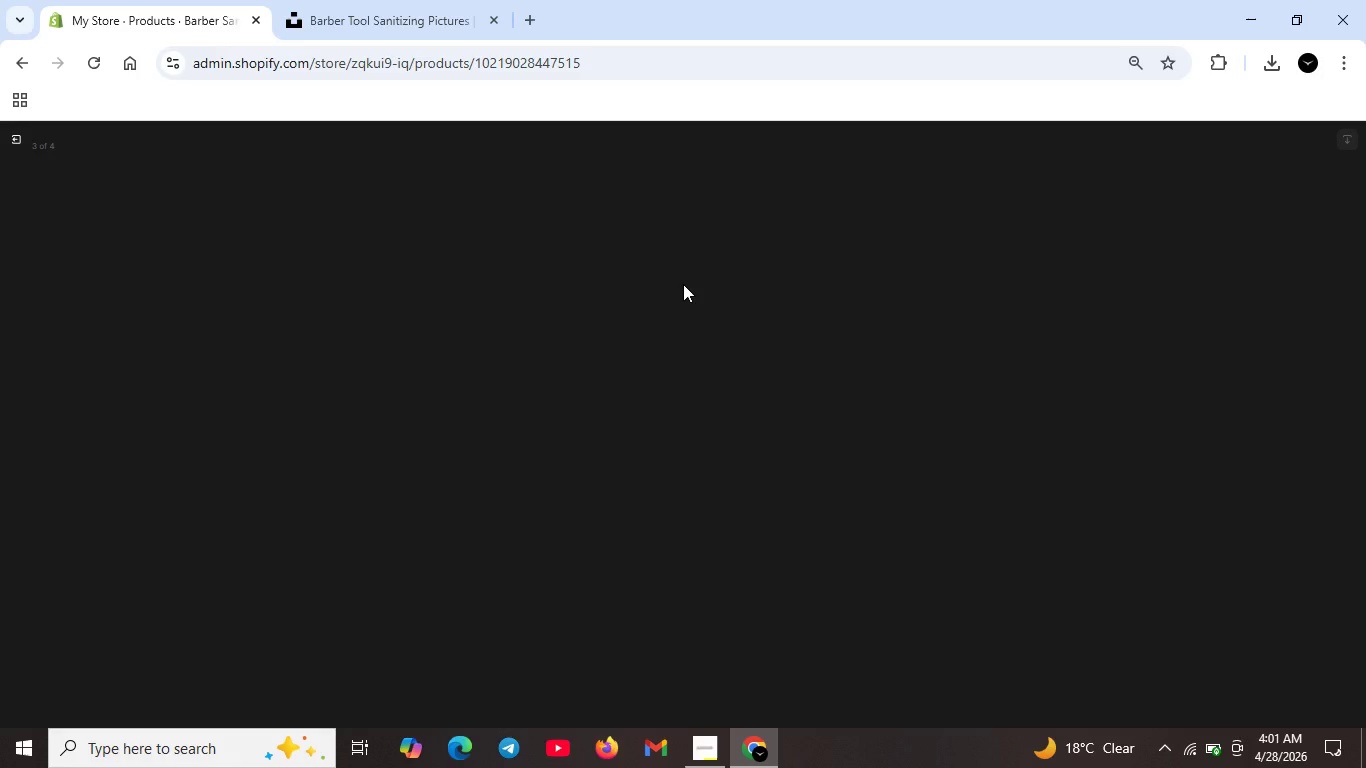 
wait(8.91)
 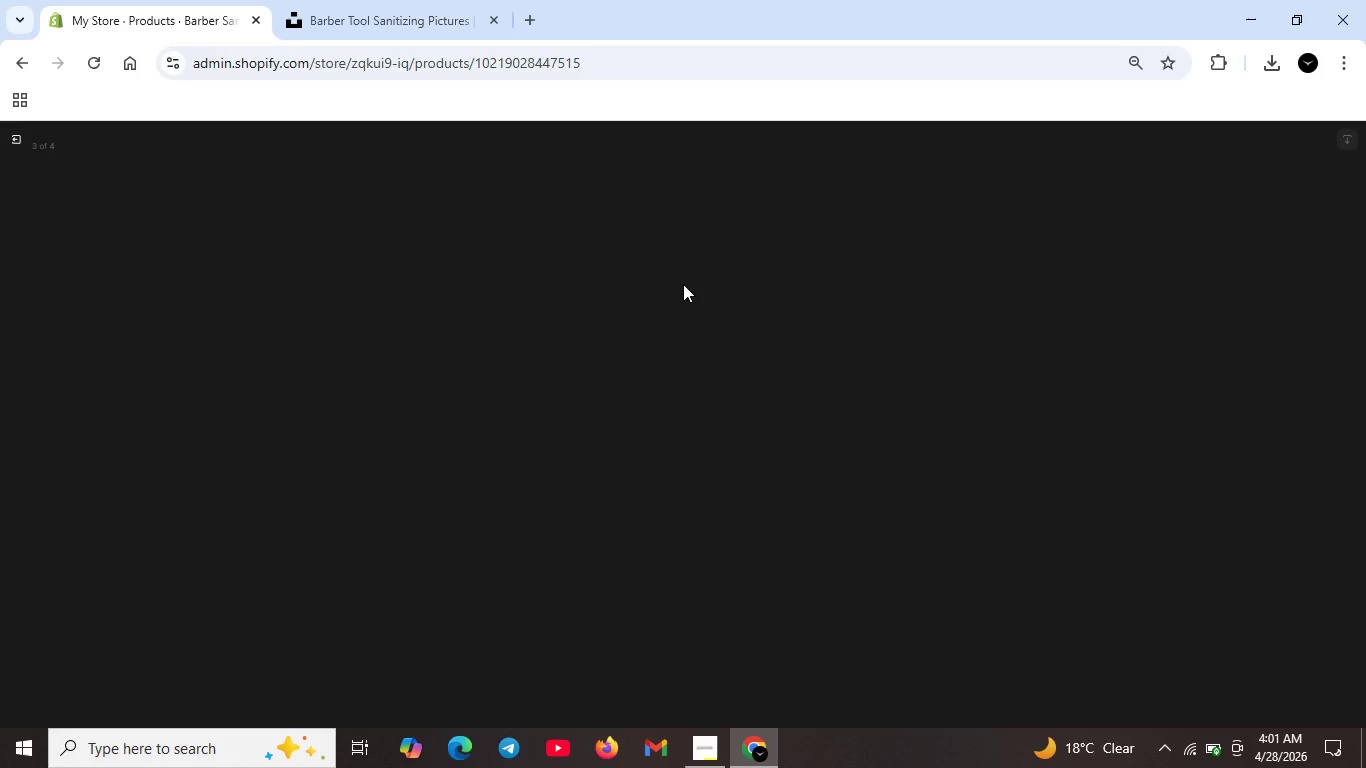 
left_click([1231, 294])
 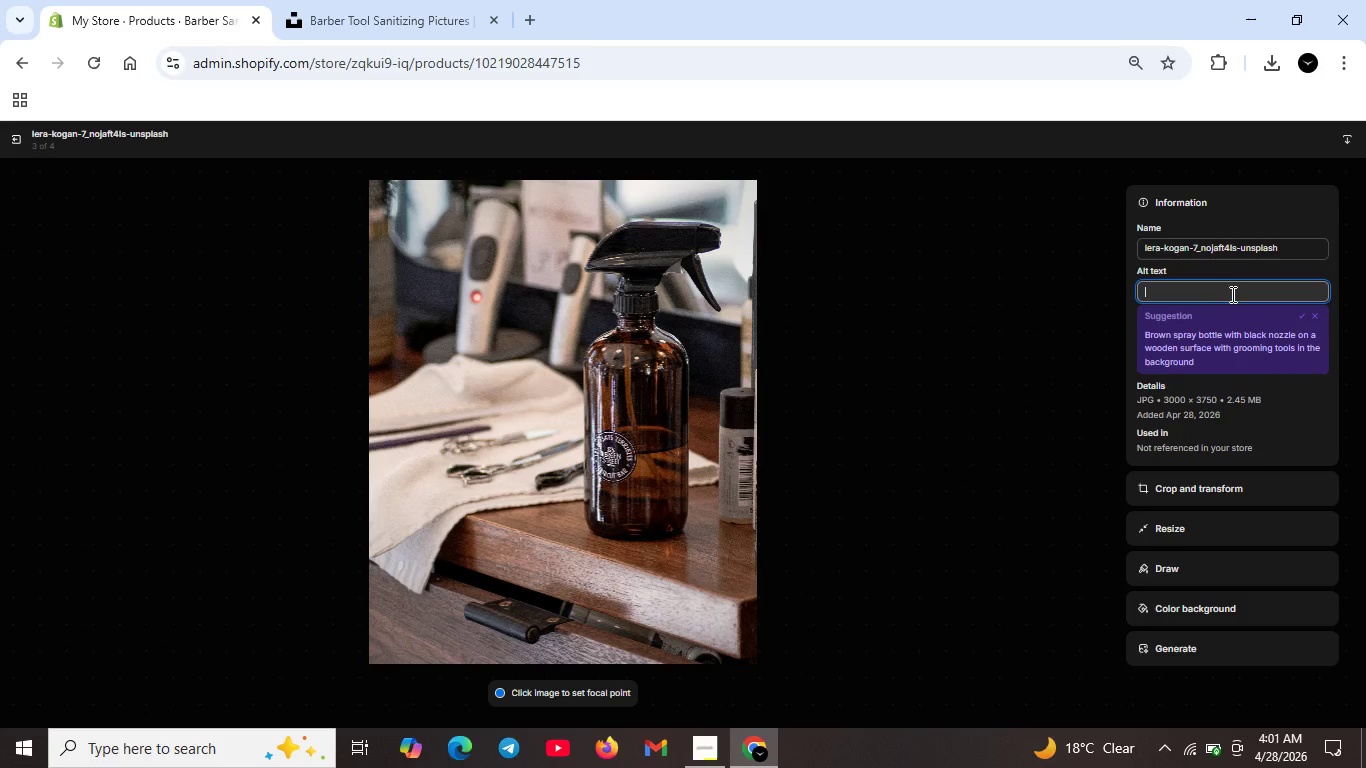 
type(Barbe)
 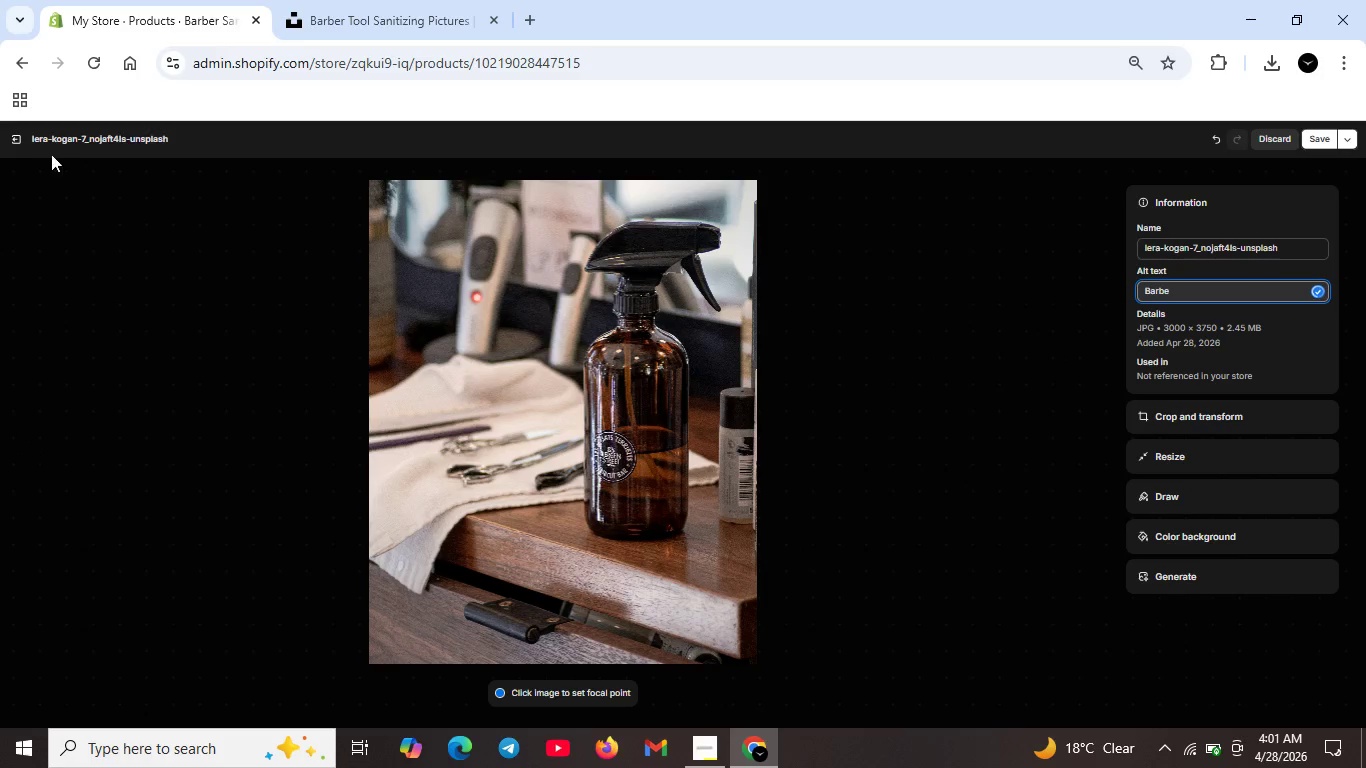 
left_click([20, 148])
 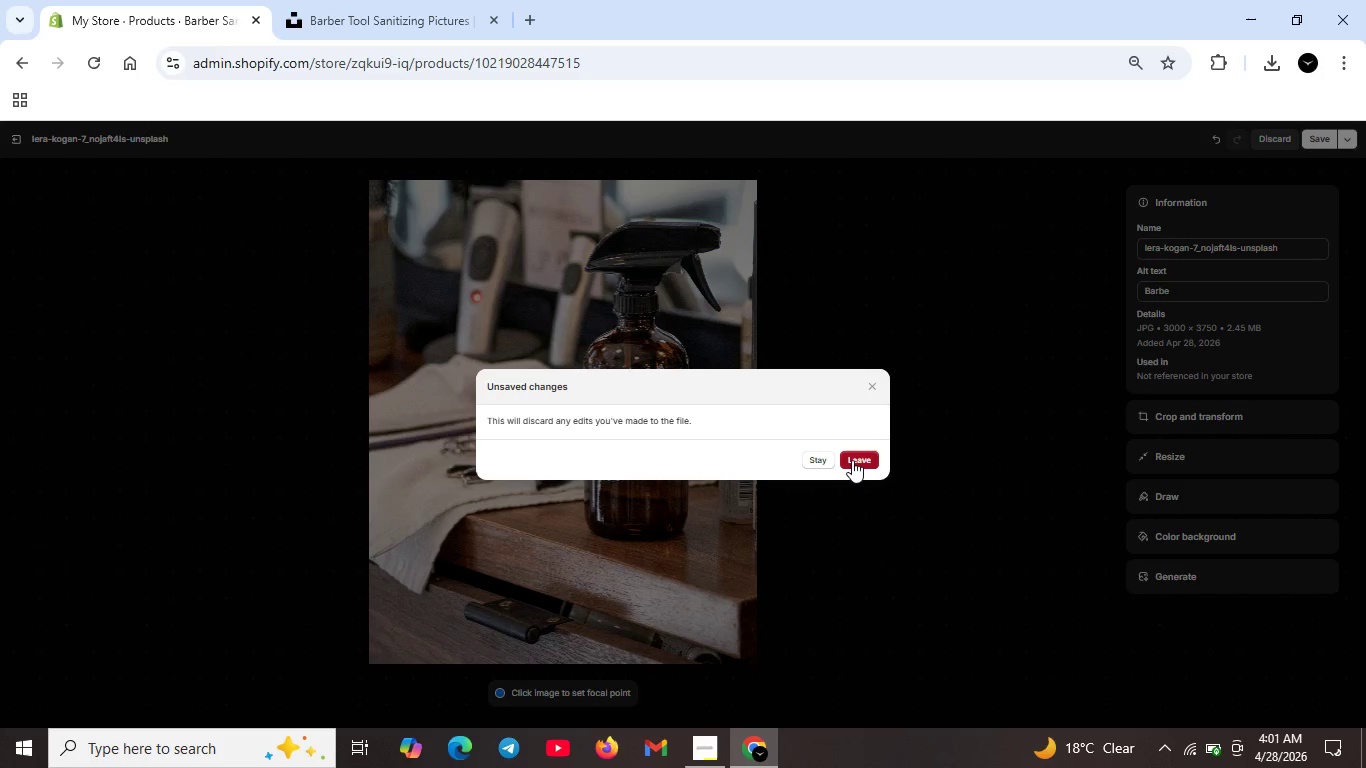 
left_click([852, 460])
 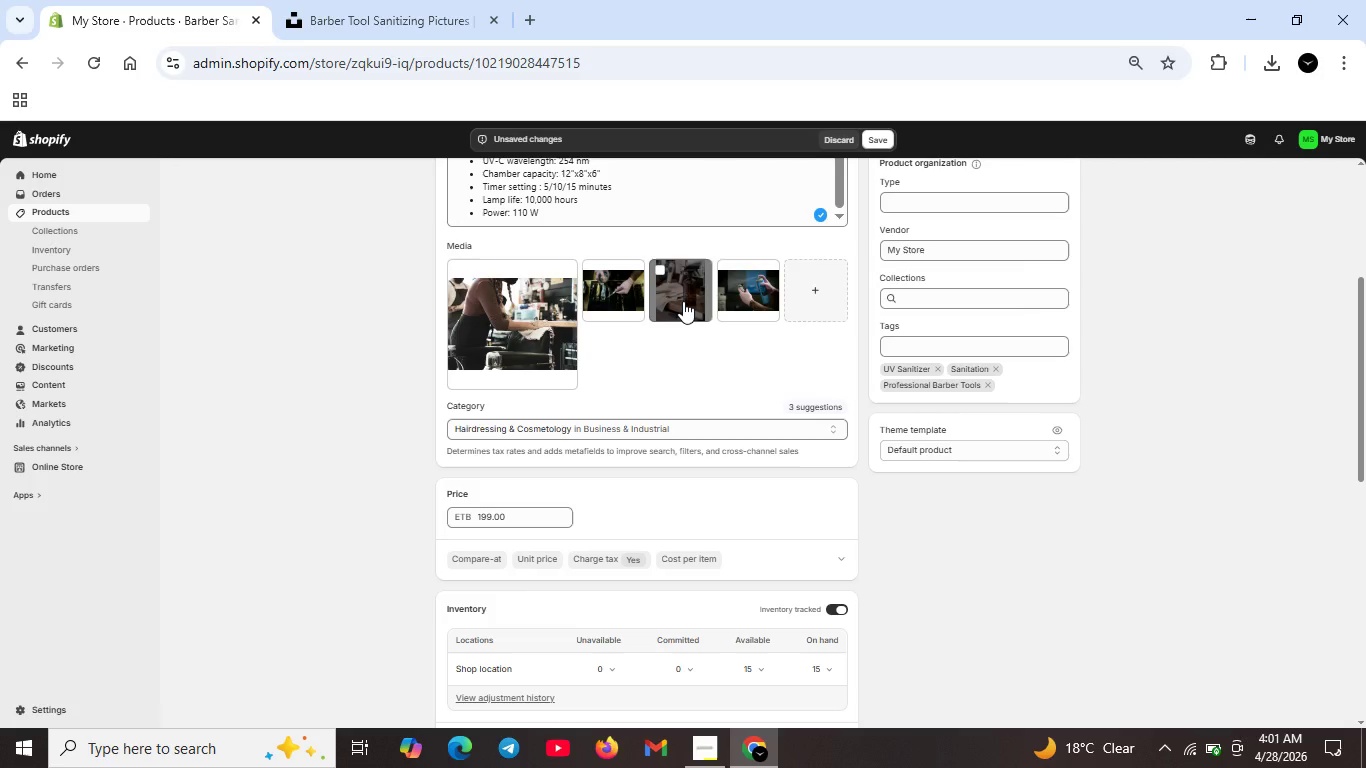 
wait(7.53)
 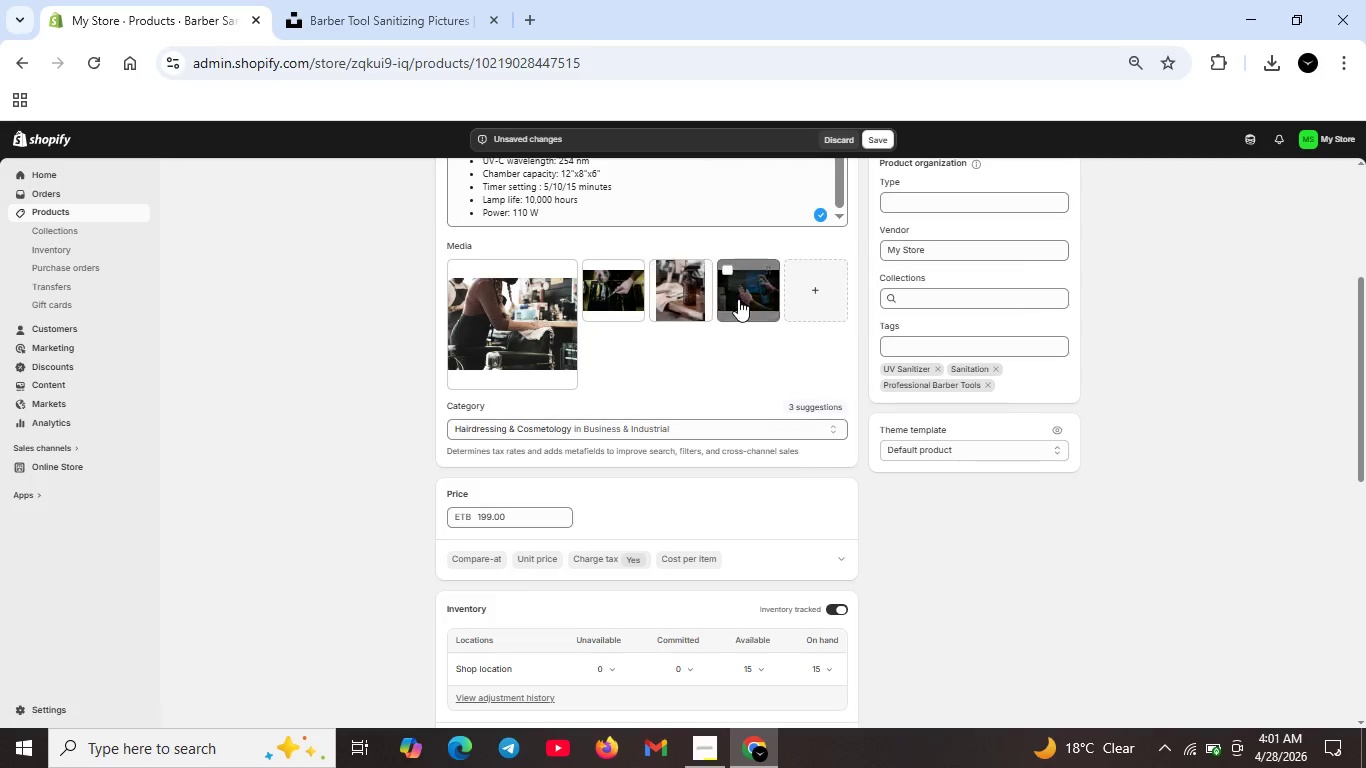 
double_click([683, 301])
 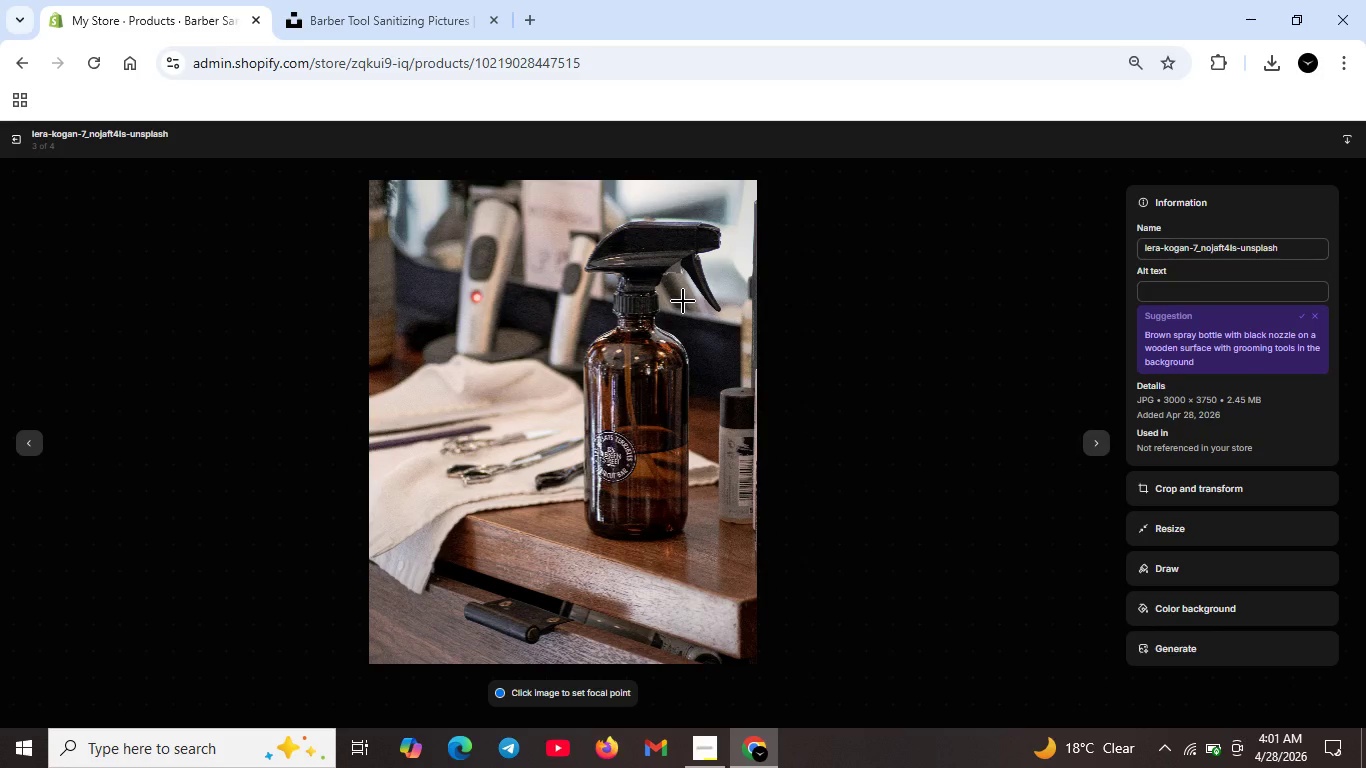 
left_click([1166, 285])
 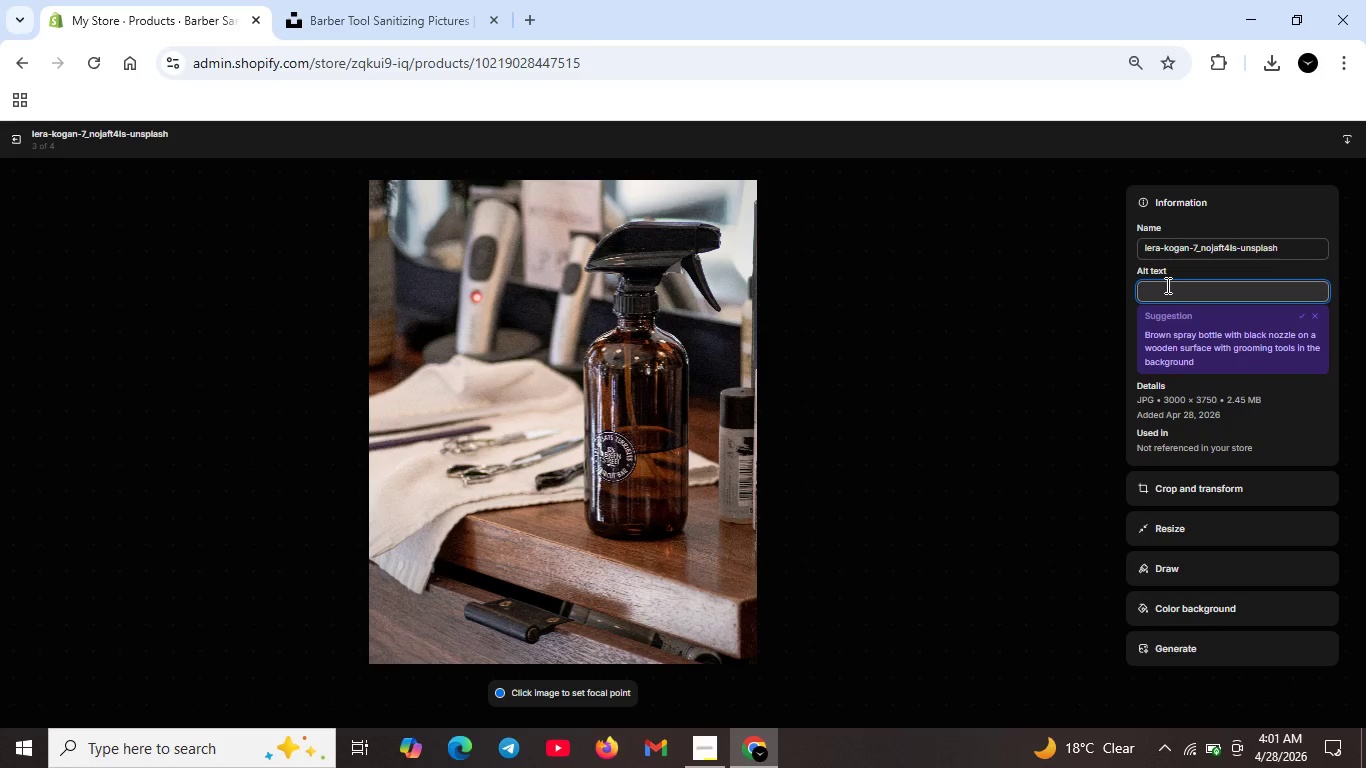 
type(Close up of UV-C s)
key(Backspace)
type(sano)
key(Backspace)
type(iz)
key(Backspace)
type(tizer chh)
key(Backspace)
type(amber inetrior -254nm wavelengh)
key(Backspace)
type(h wit )
key(Backspace)
type(th remv)
key(Backspace)
key(Backspace)
type(movable tray for easy cleaning)
 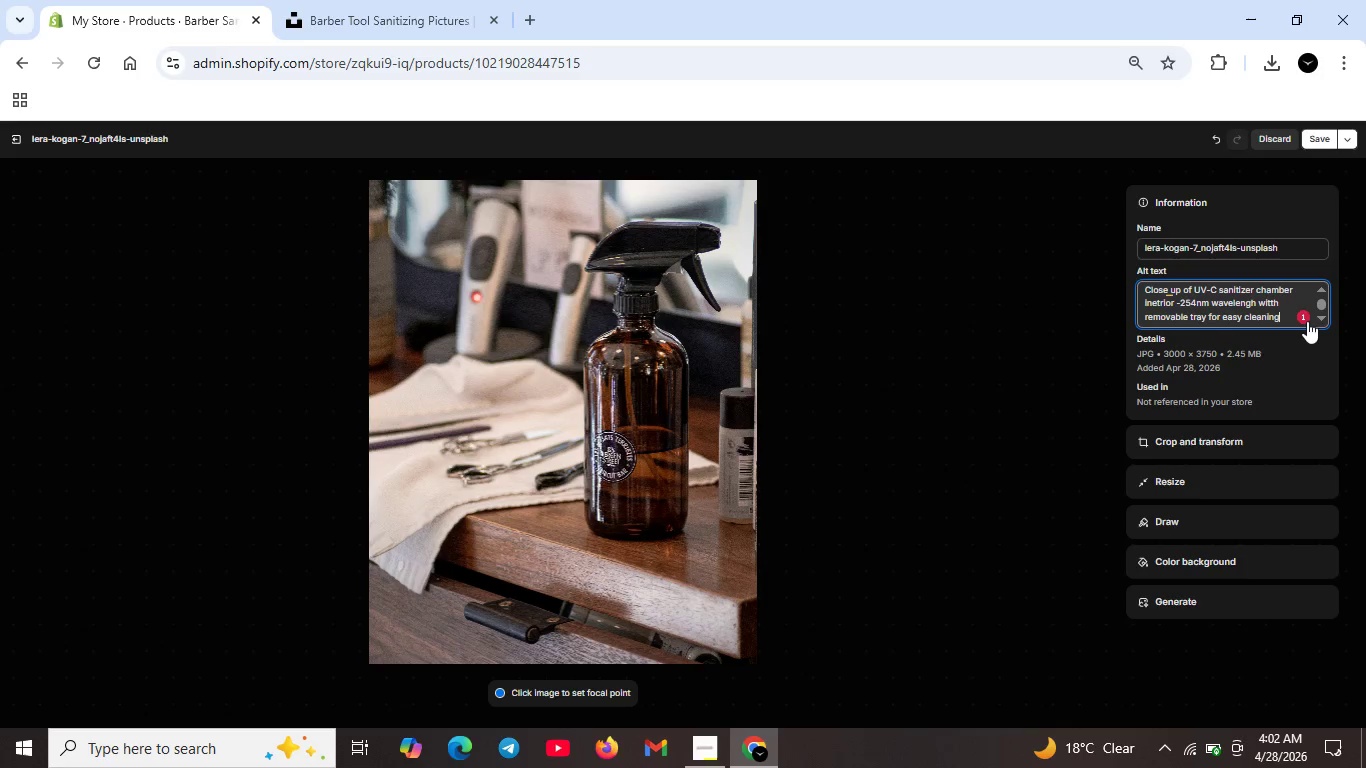 
left_click([1307, 318])
 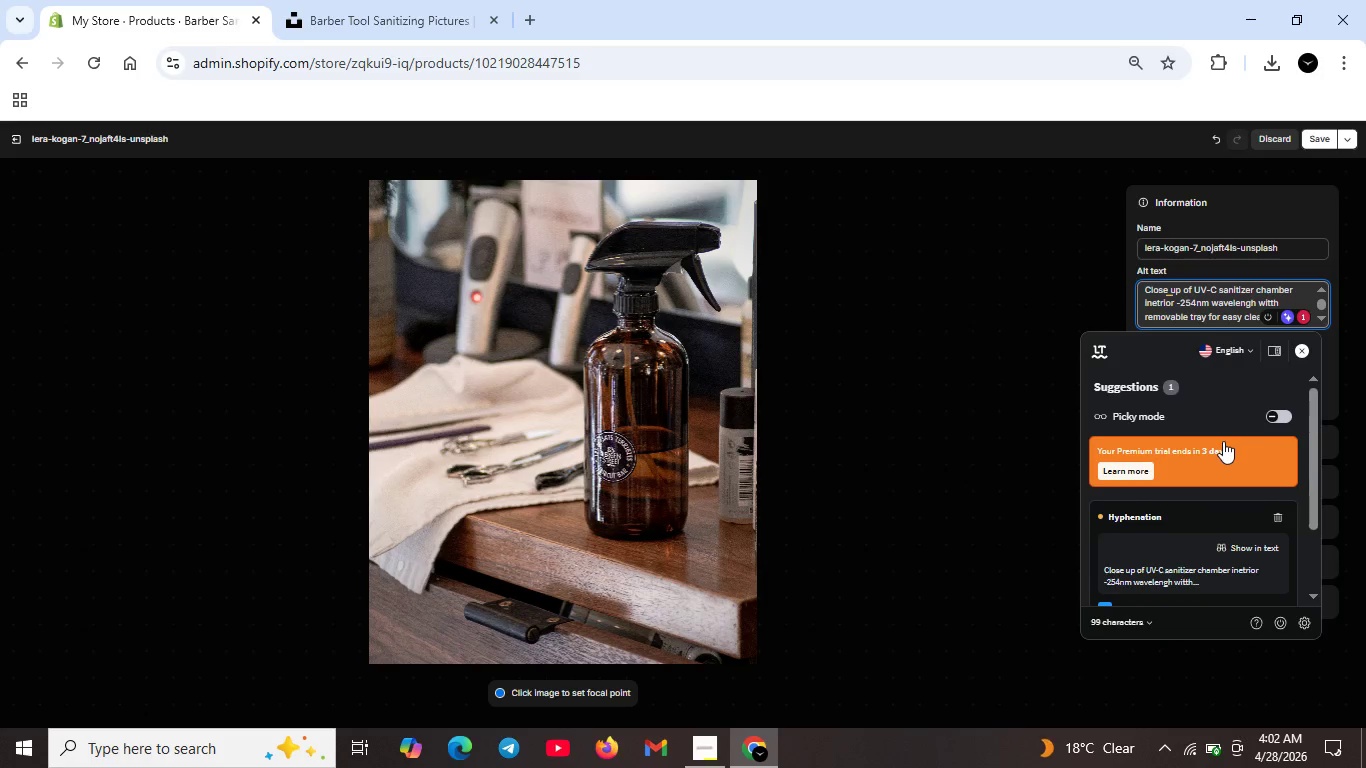 
scroll: coordinate [1223, 441], scroll_direction: down, amount: 1.0
 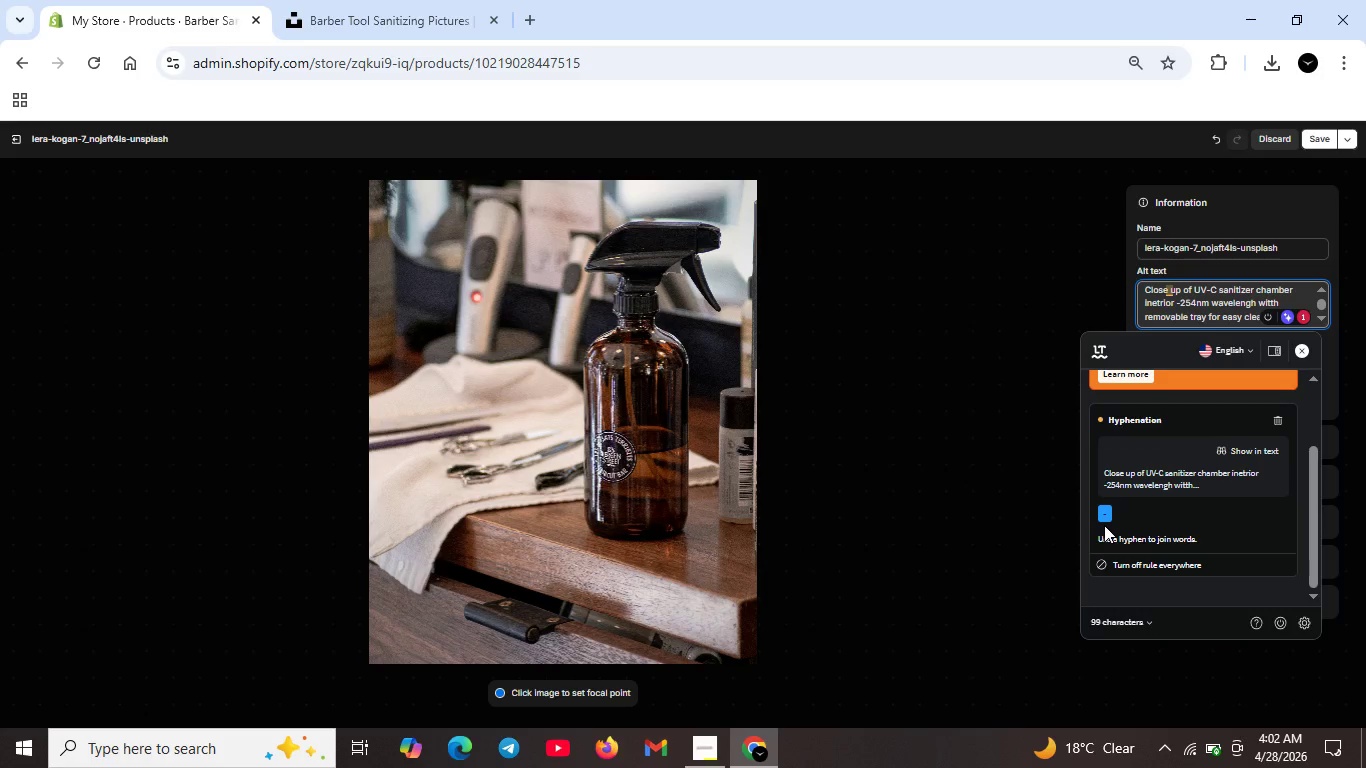 
left_click([1104, 525])
 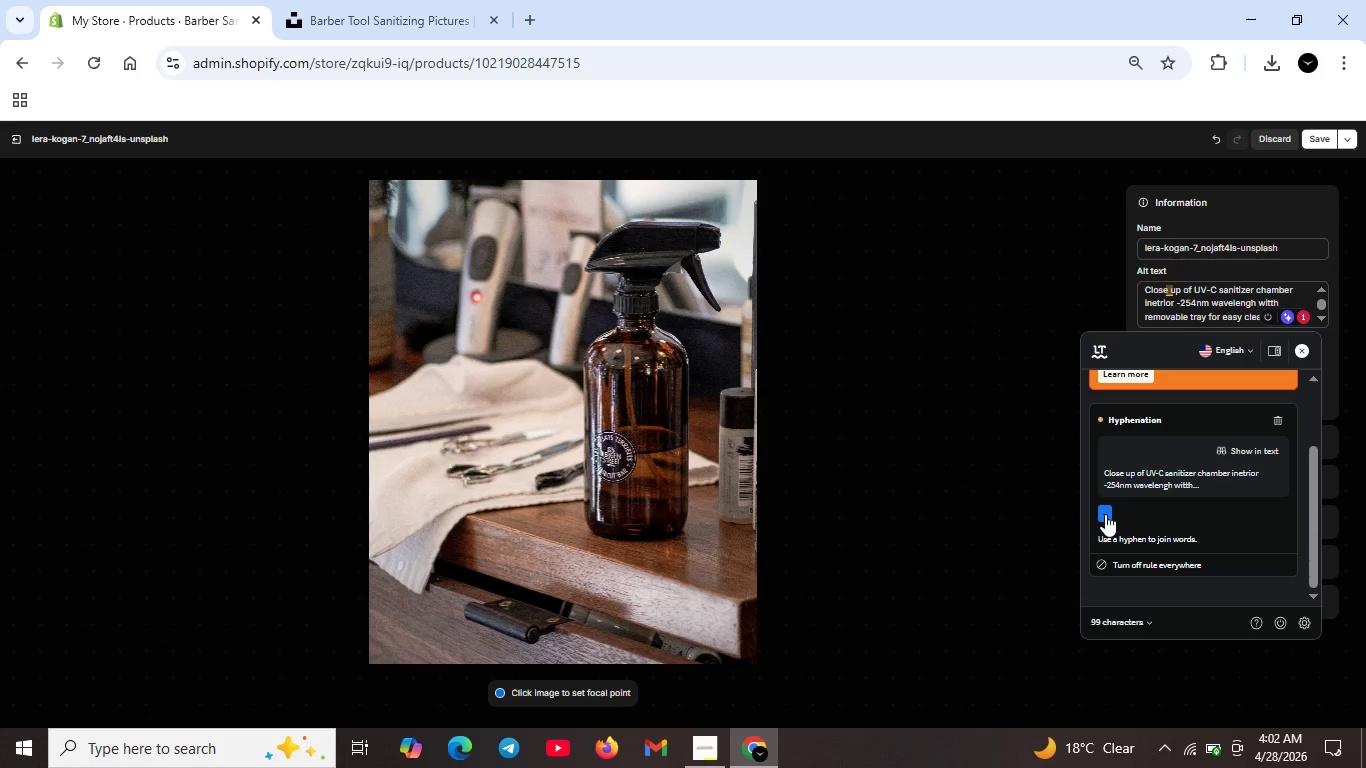 
left_click([1105, 514])
 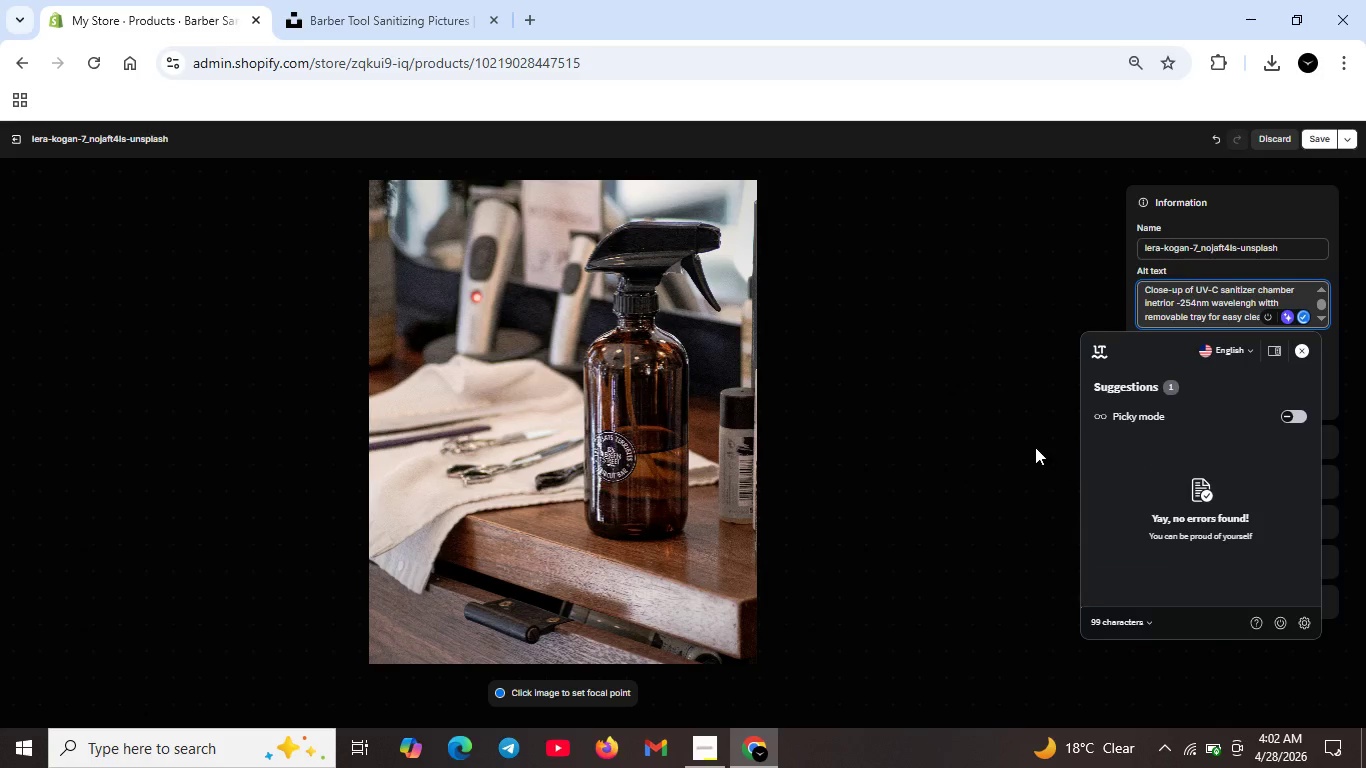 
left_click([1032, 445])
 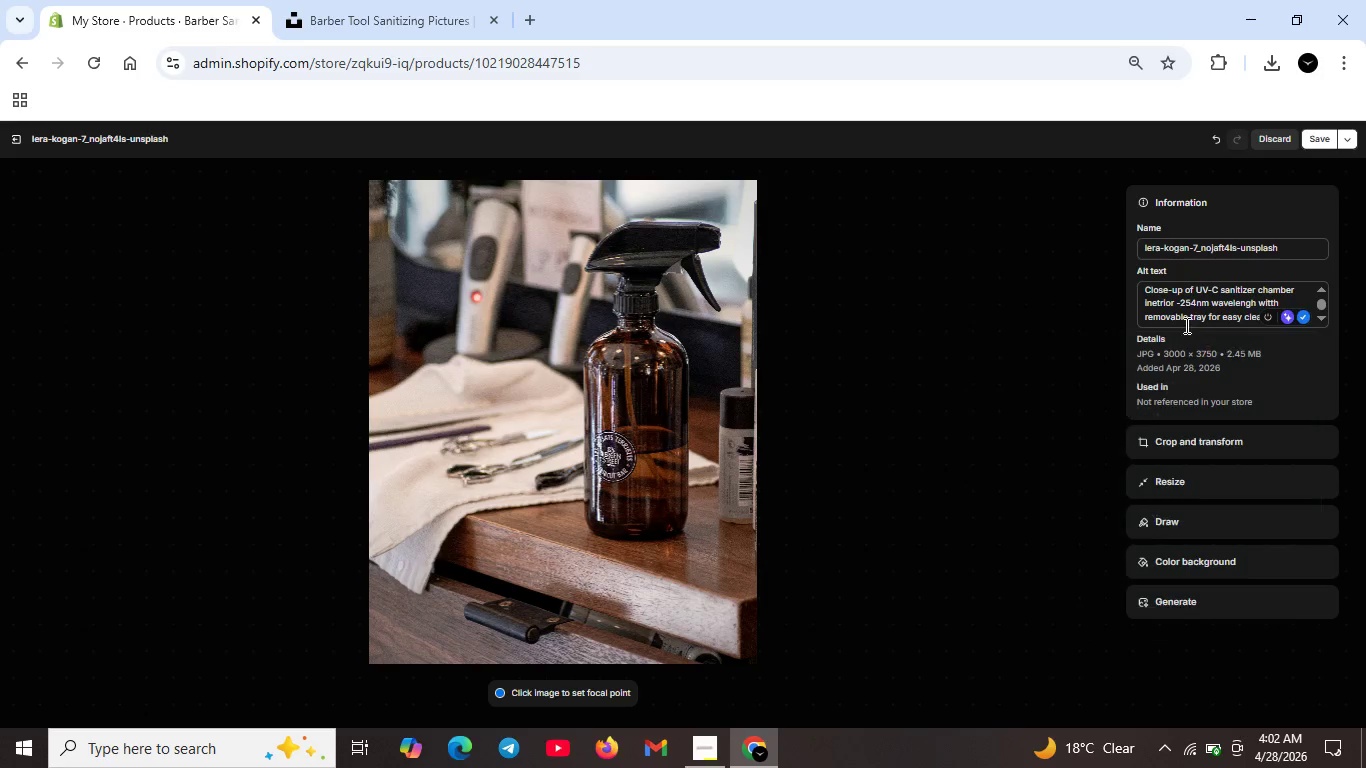 
scroll: coordinate [1187, 320], scroll_direction: up, amount: 1.0
 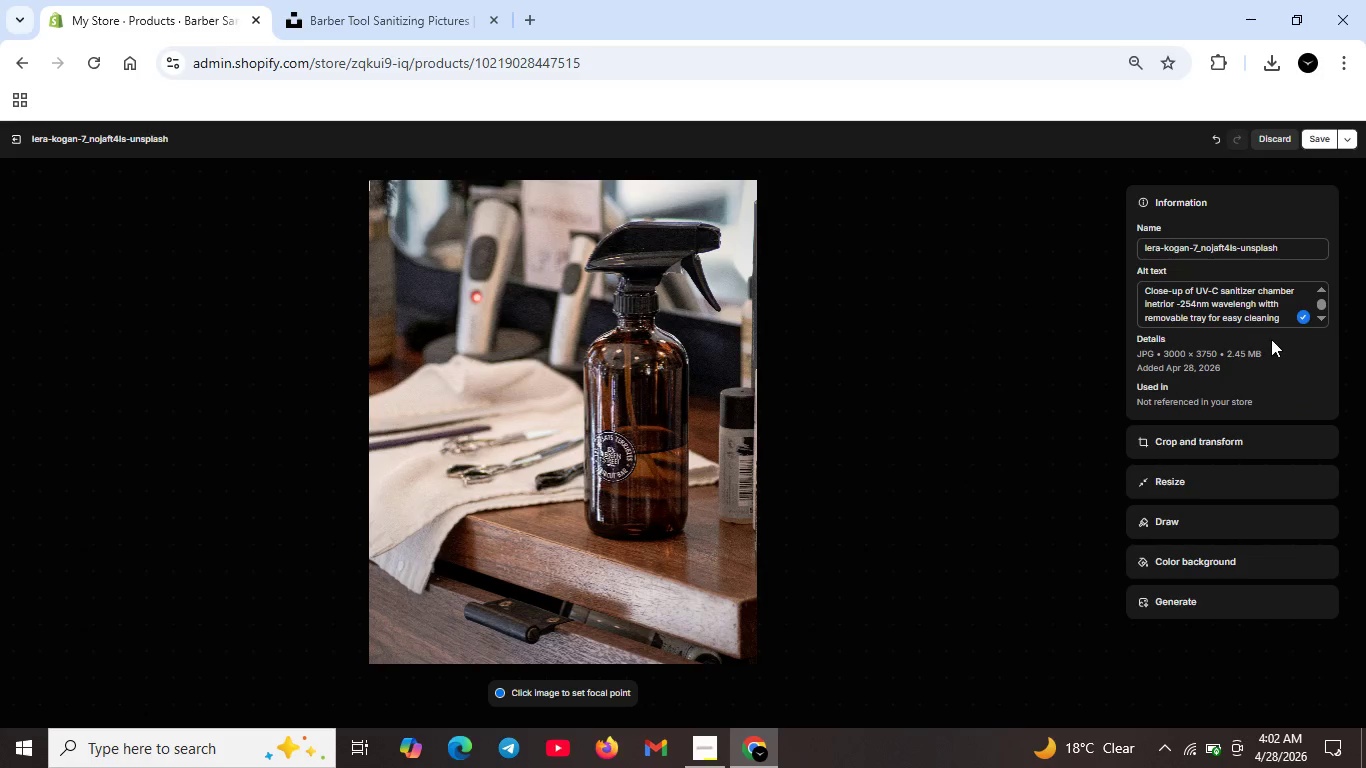 
left_click([1332, 140])
 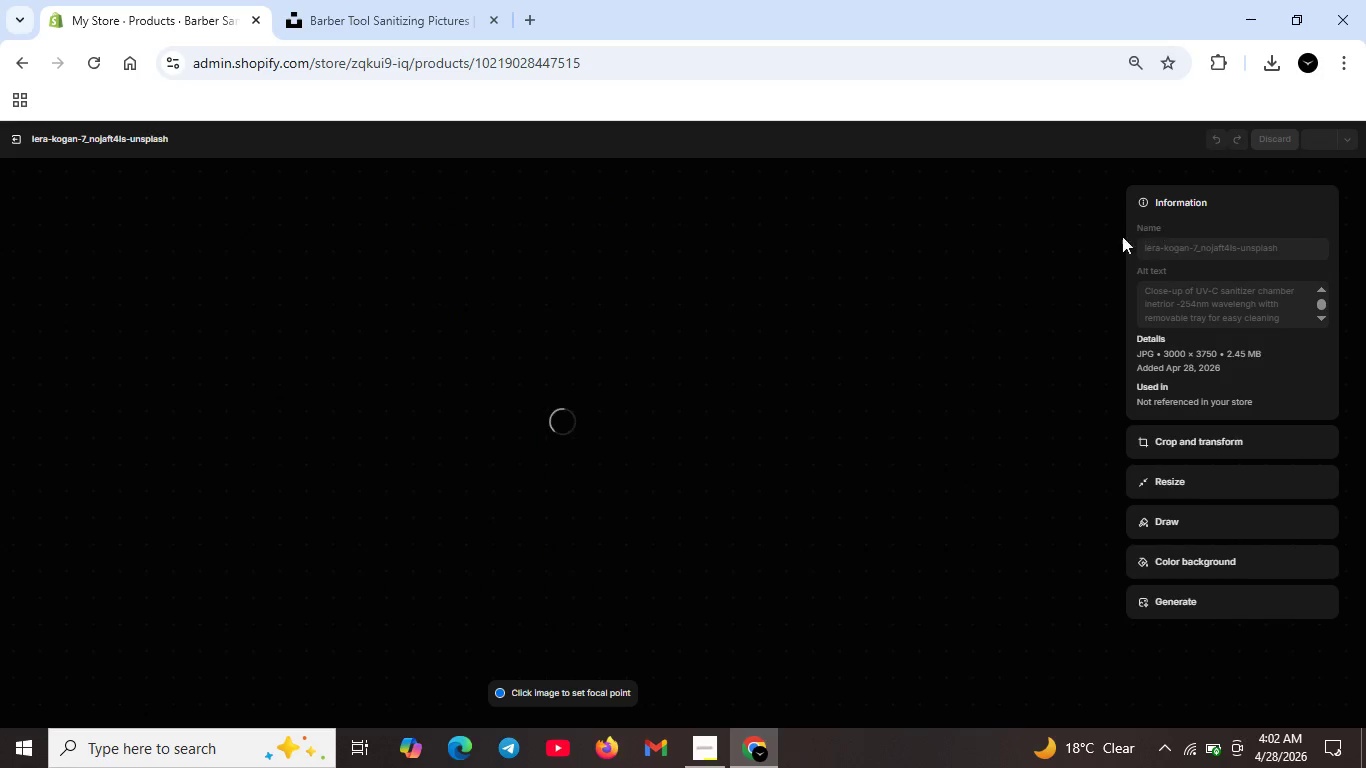 
mouse_move([1038, 307])
 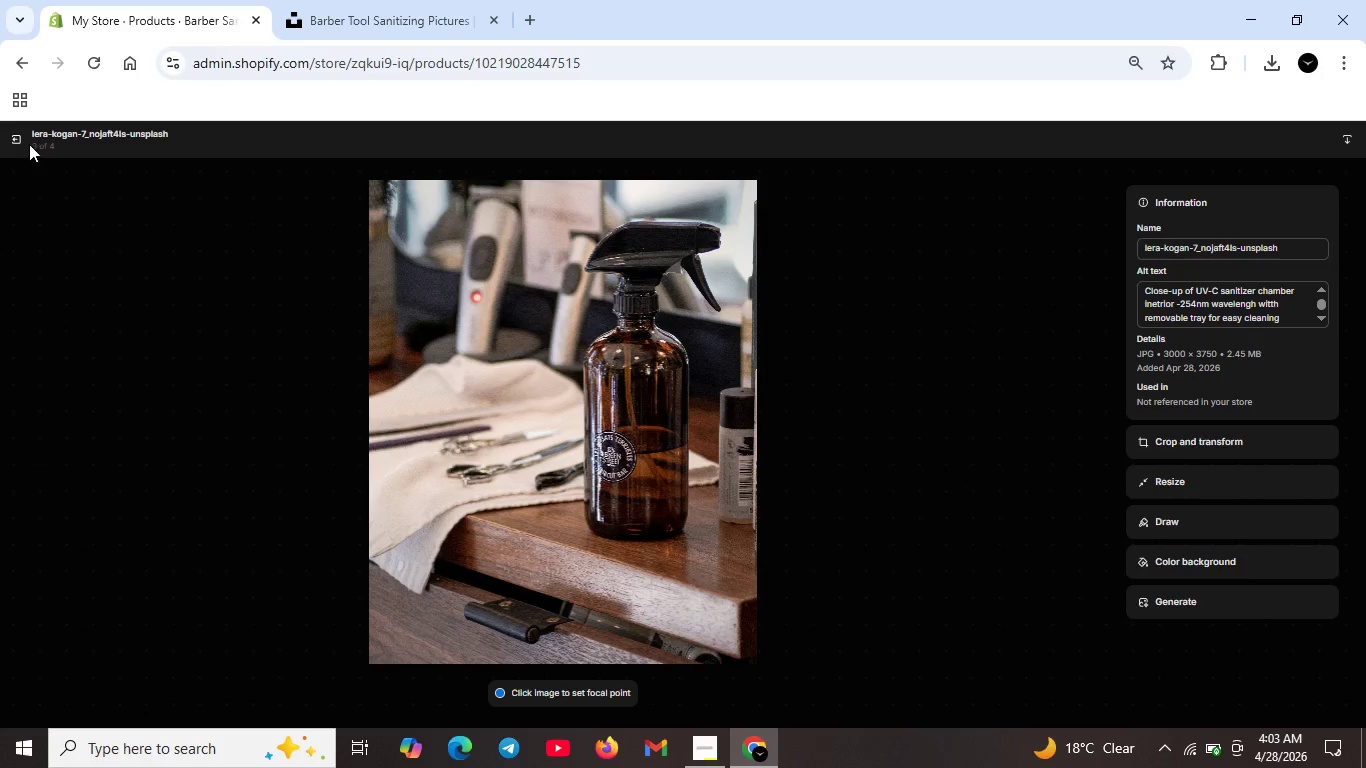 
left_click([26, 143])
 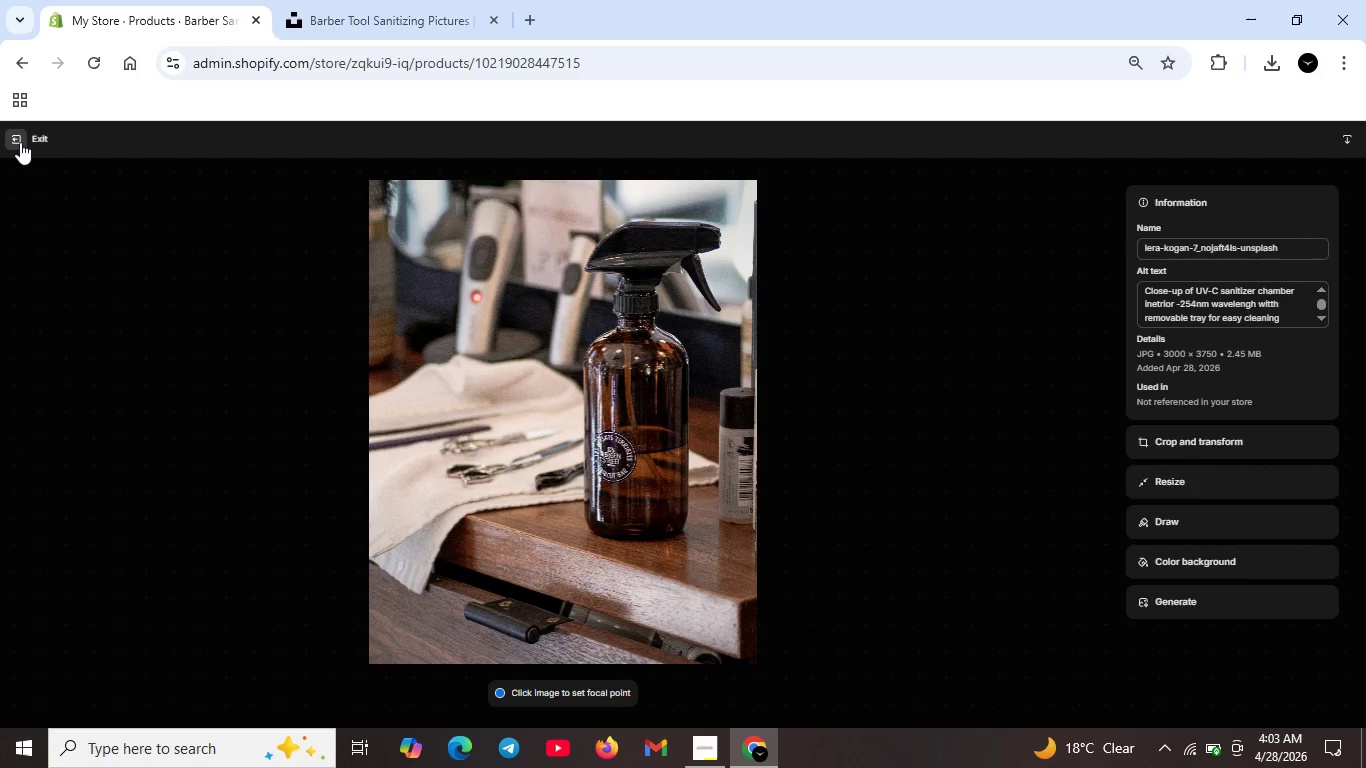 
left_click([20, 142])
 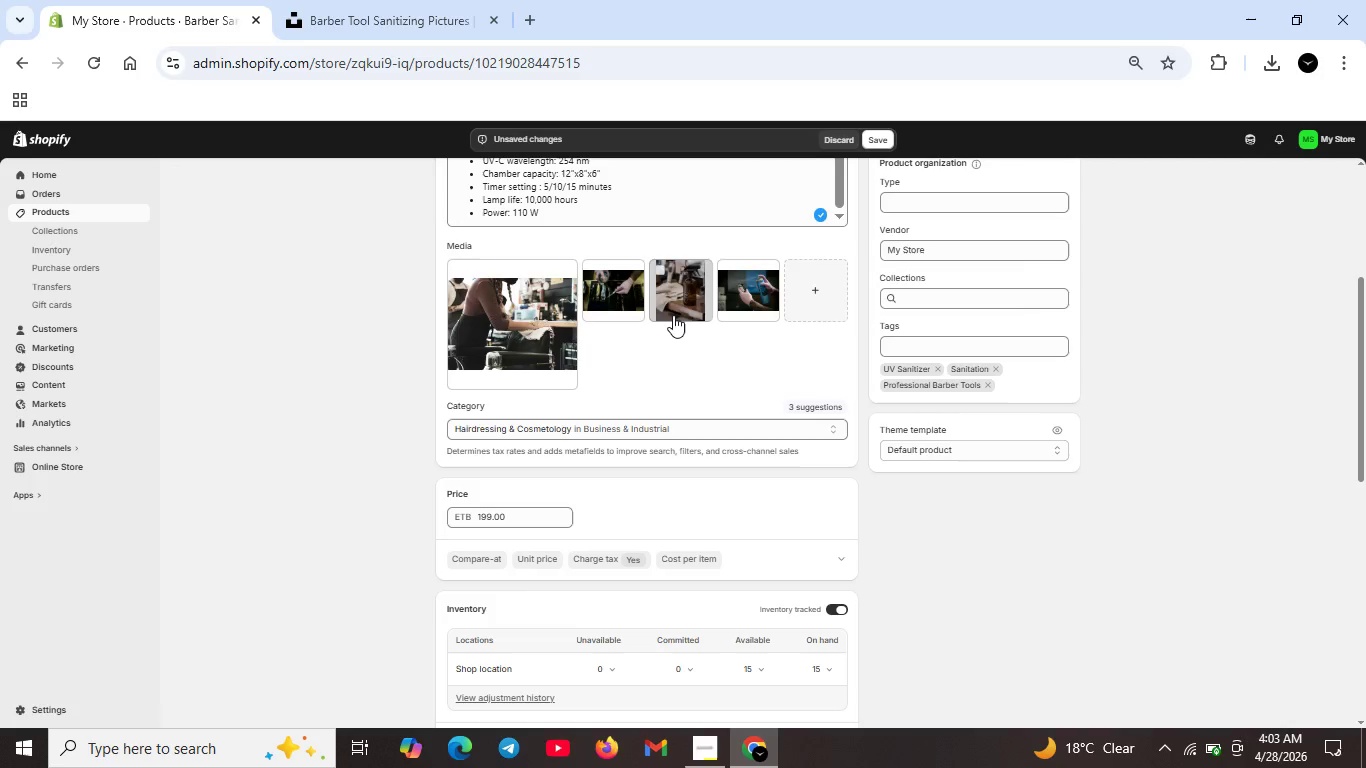 
double_click([674, 314])
 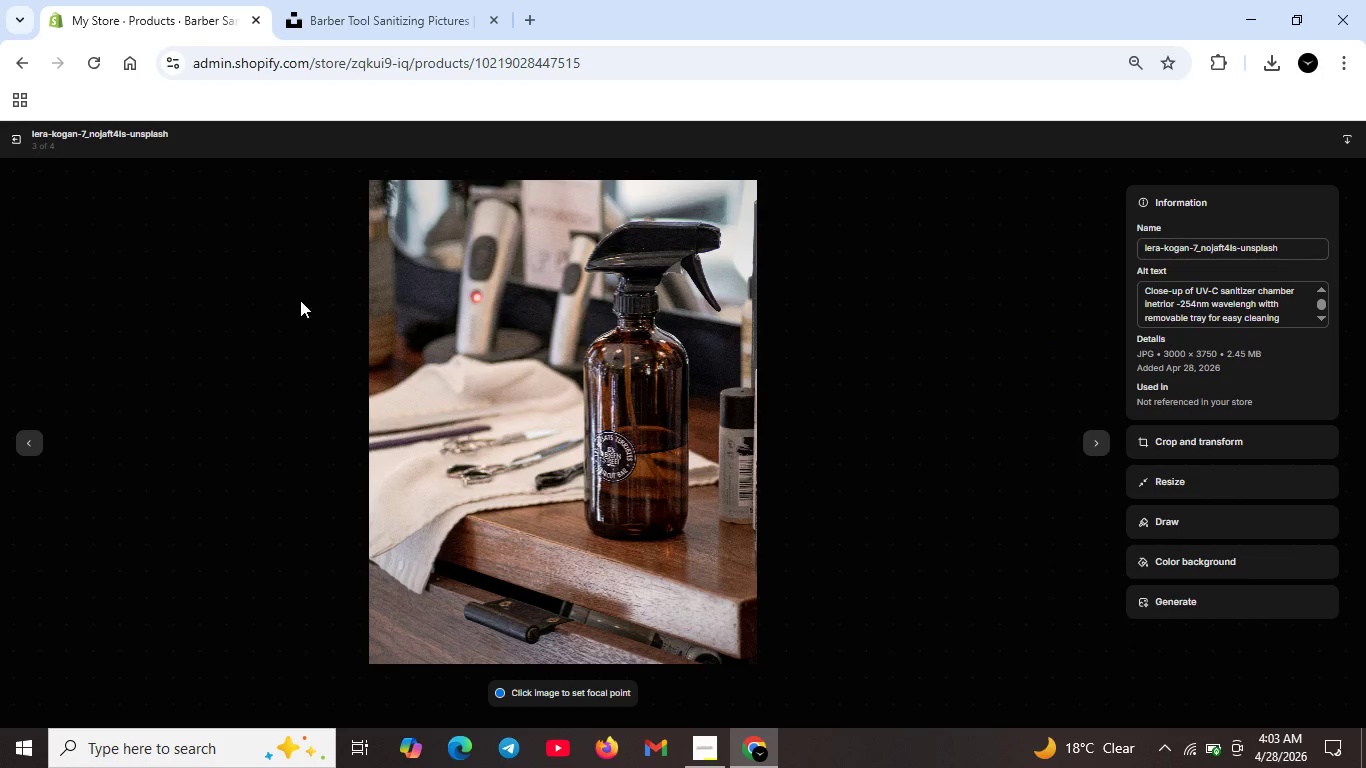 
left_click([10, 141])
 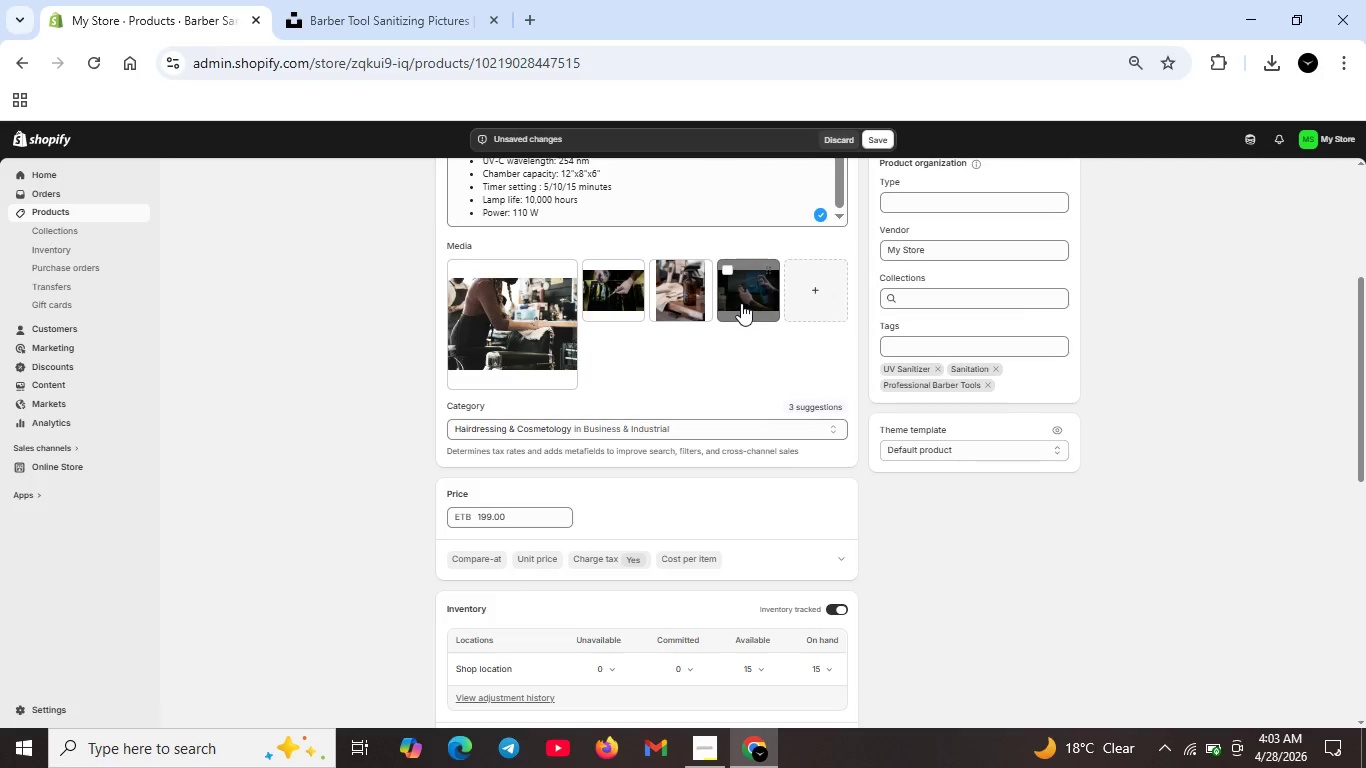 
double_click([741, 303])
 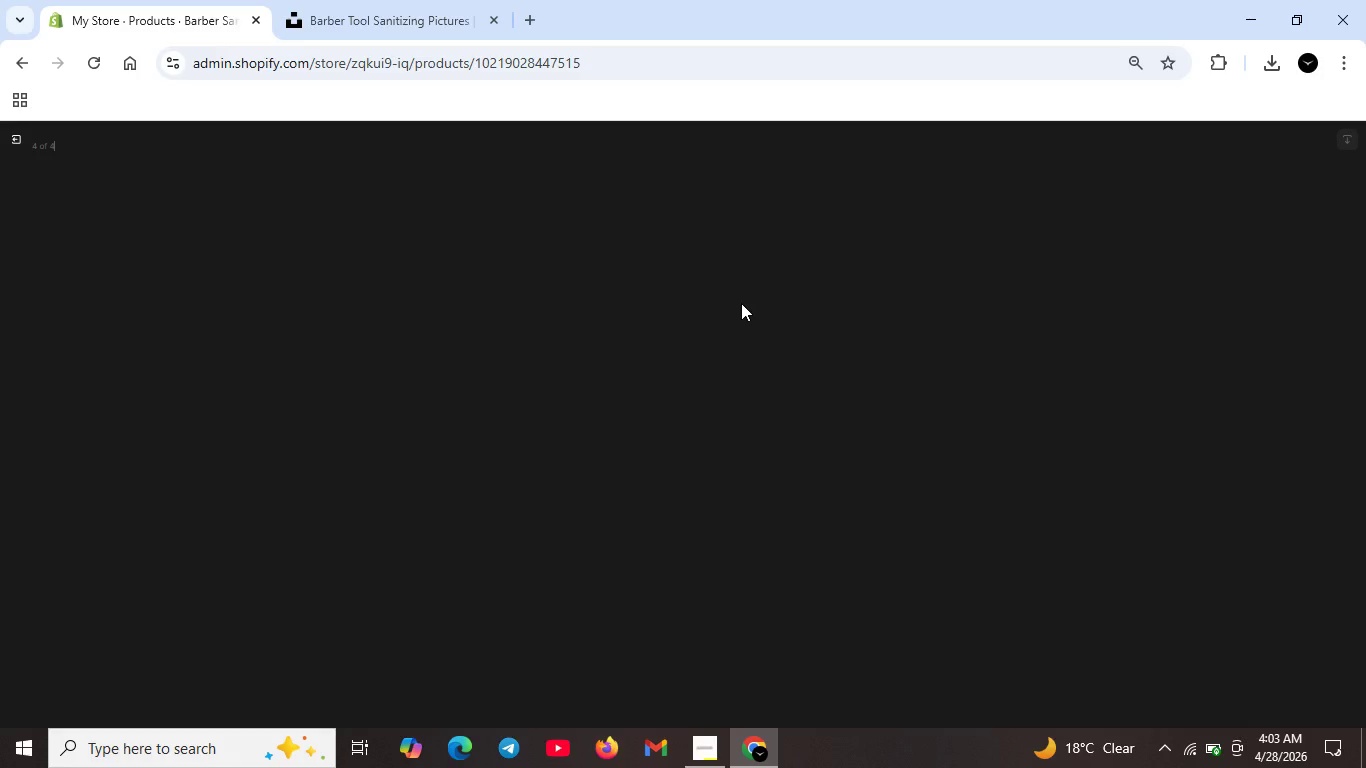 
wait(9.86)
 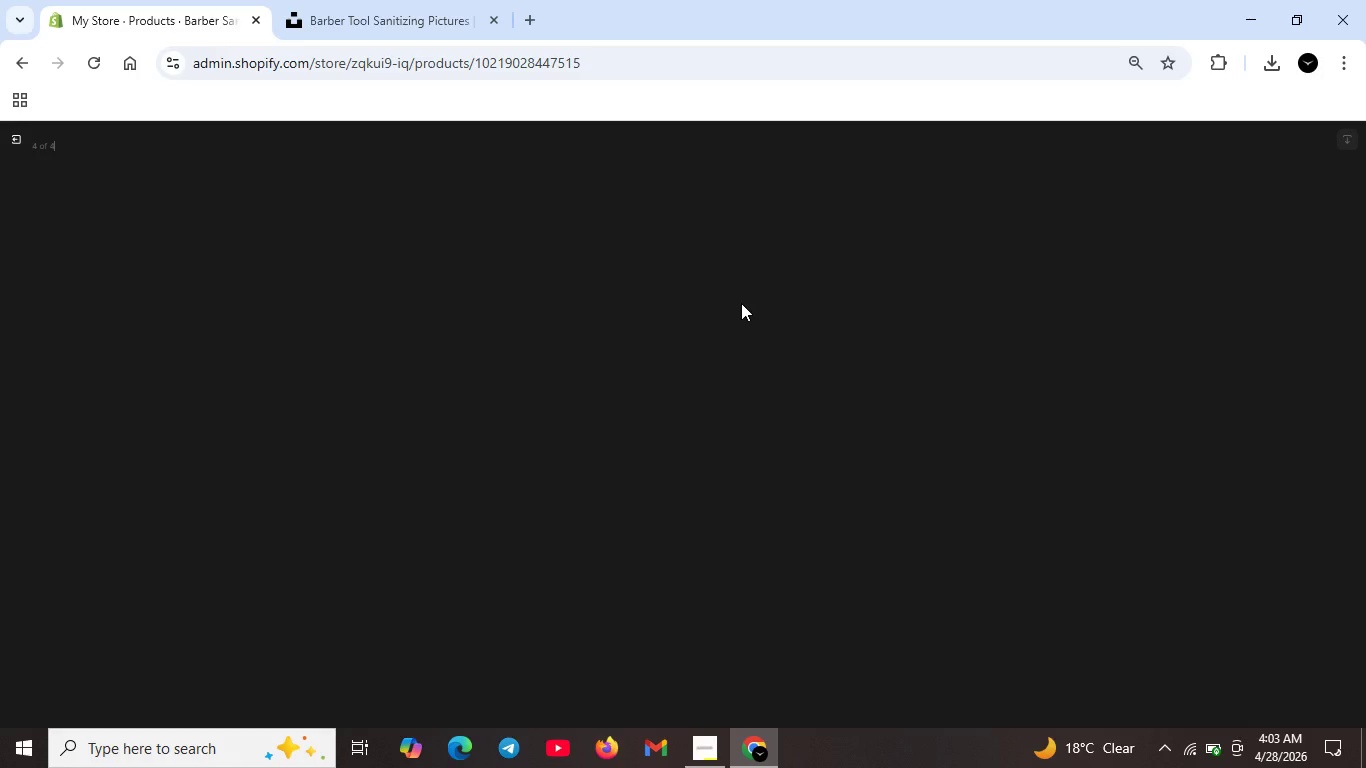 
type(Barbers )
 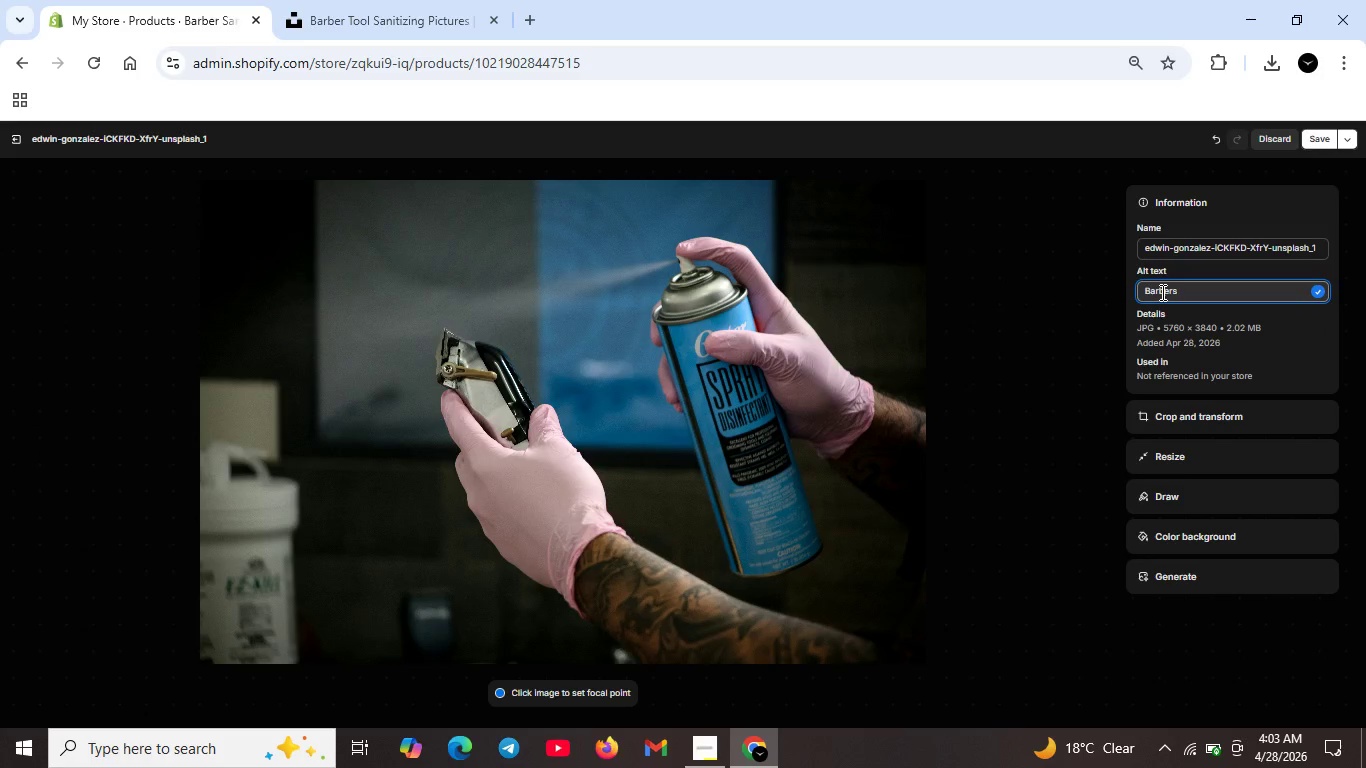 
type(placing clipper)
 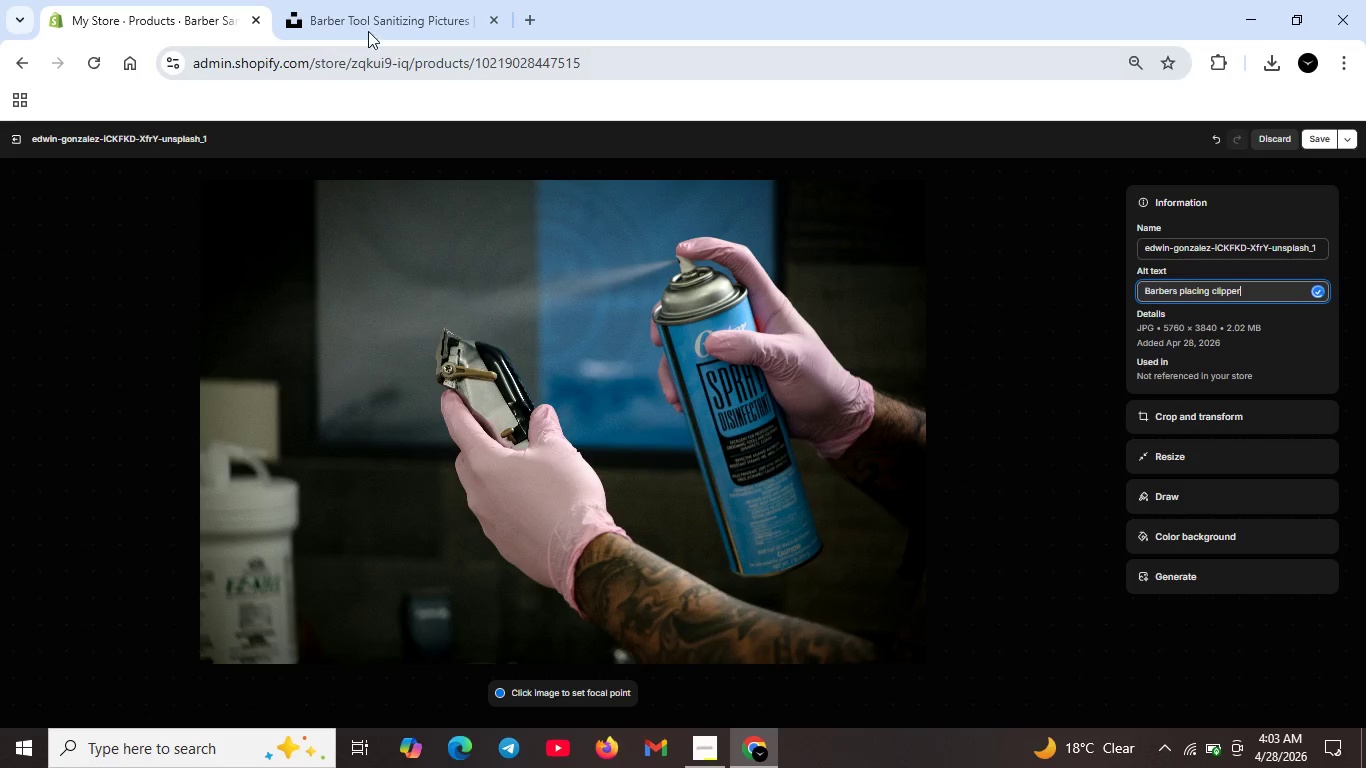 
left_click([343, 11])
 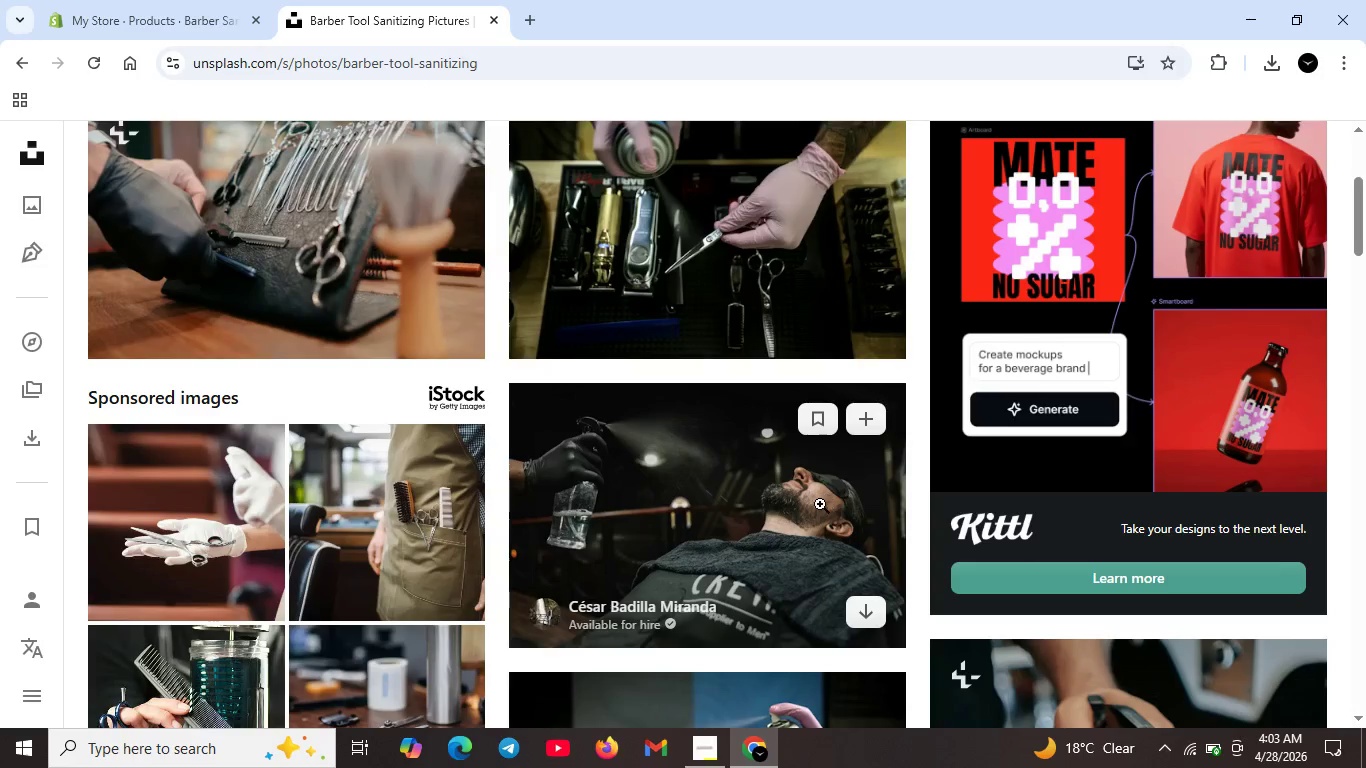 
scroll: coordinate [711, 463], scroll_direction: up, amount: 3.0
 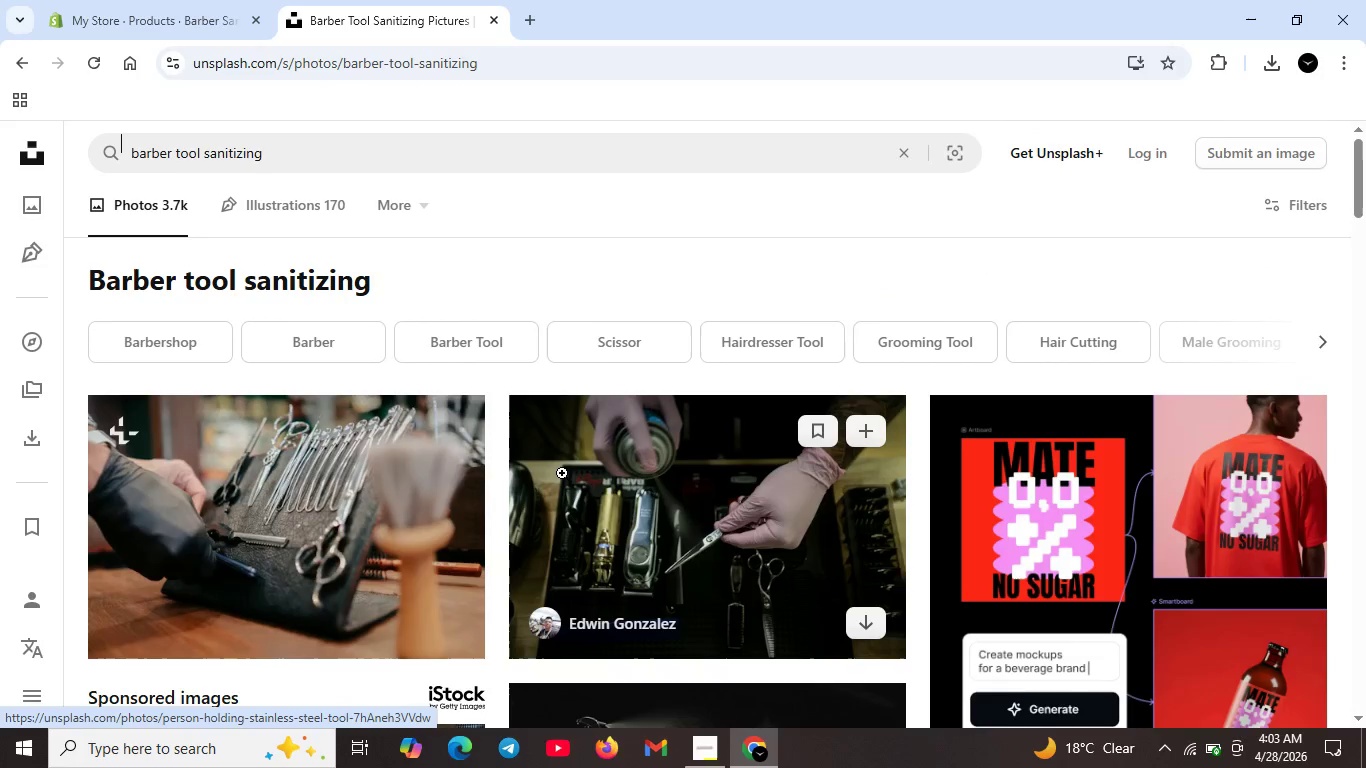 
scroll: coordinate [562, 473], scroll_direction: none, amount: 0.0
 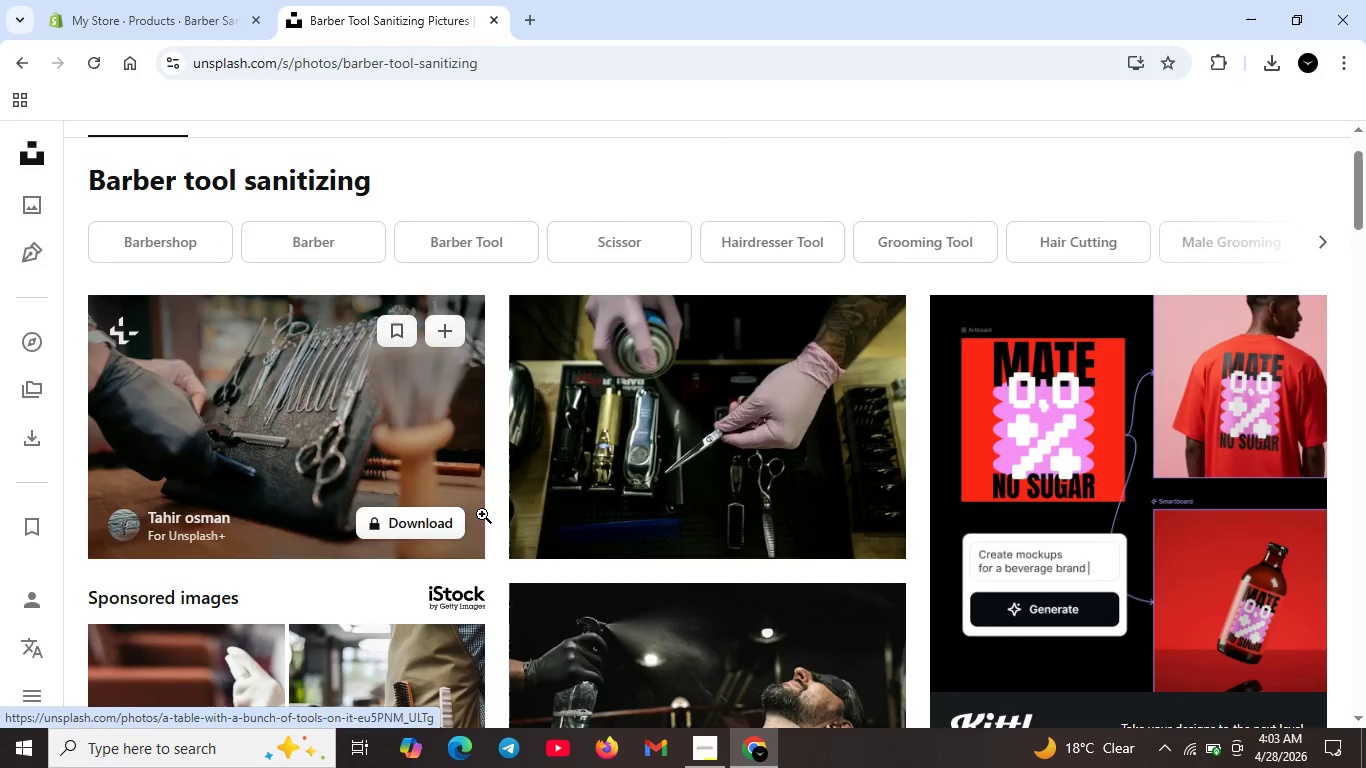 
scroll: coordinate [636, 509], scroll_direction: down, amount: 10.0
 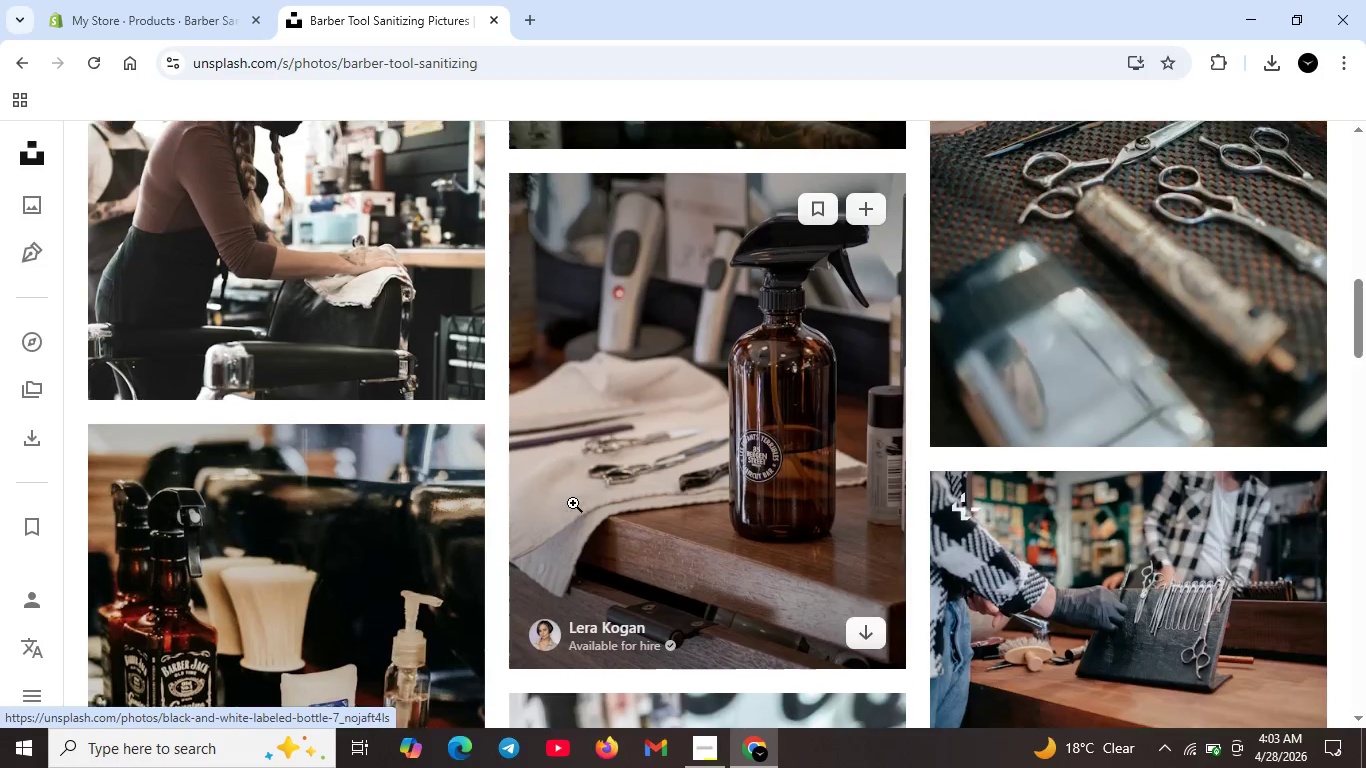 
scroll: coordinate [571, 499], scroll_direction: up, amount: 12.0
 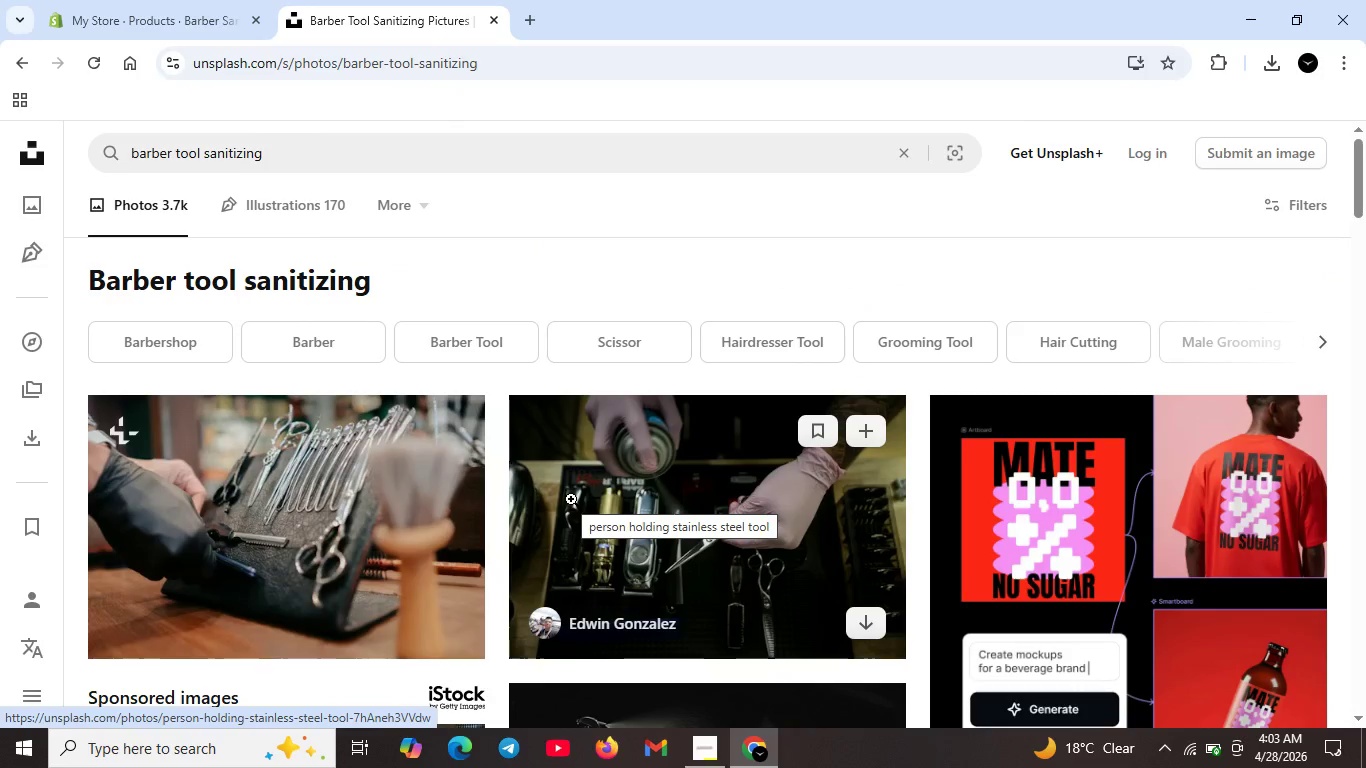 
wait(5.17)
 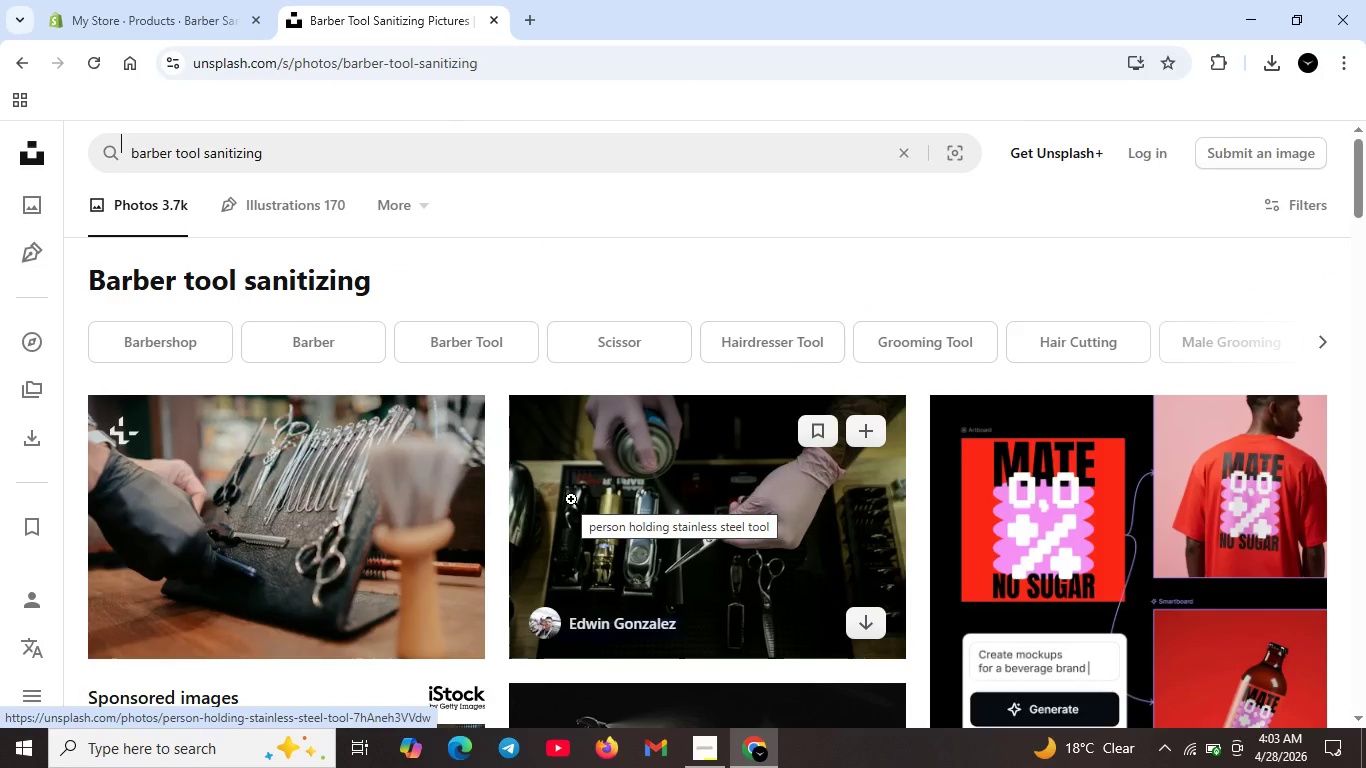 
scroll: coordinate [571, 578], scroll_direction: down, amount: 17.0
 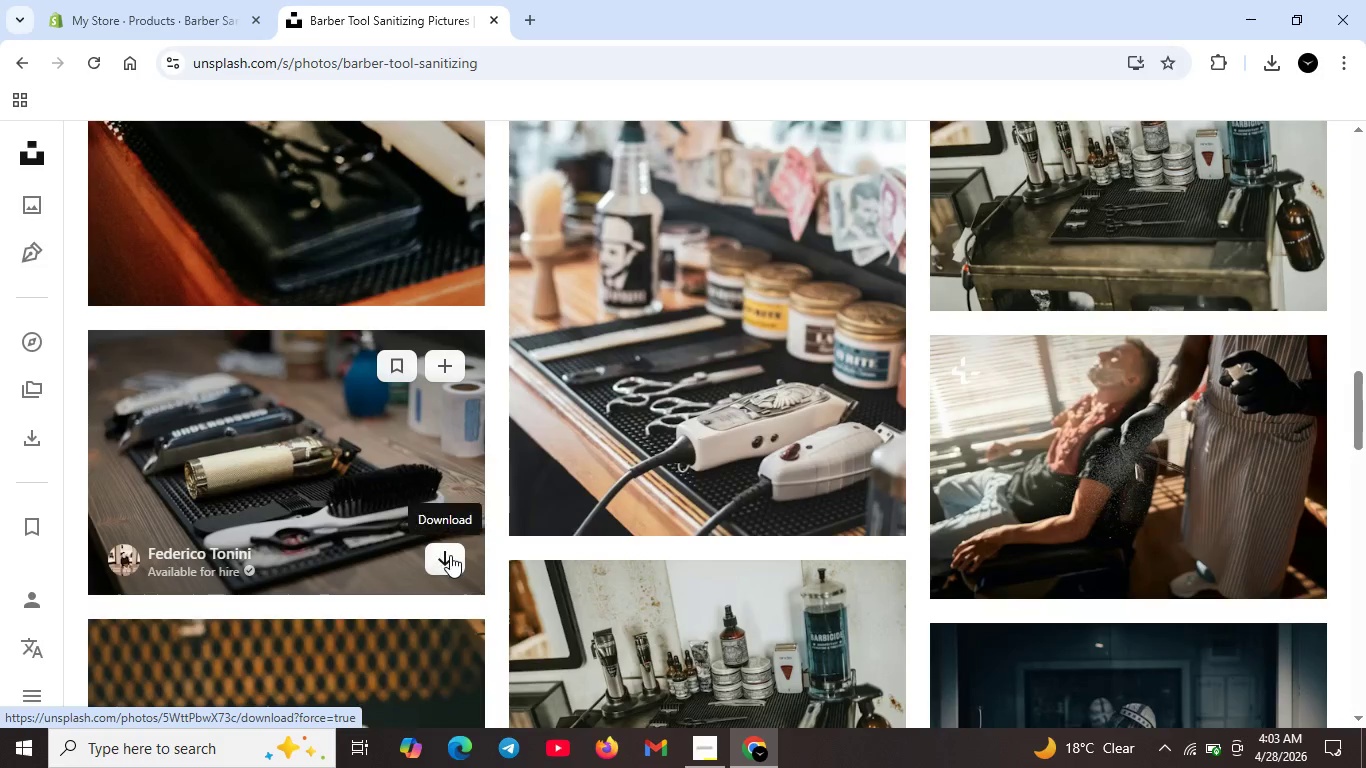 
left_click([450, 555])
 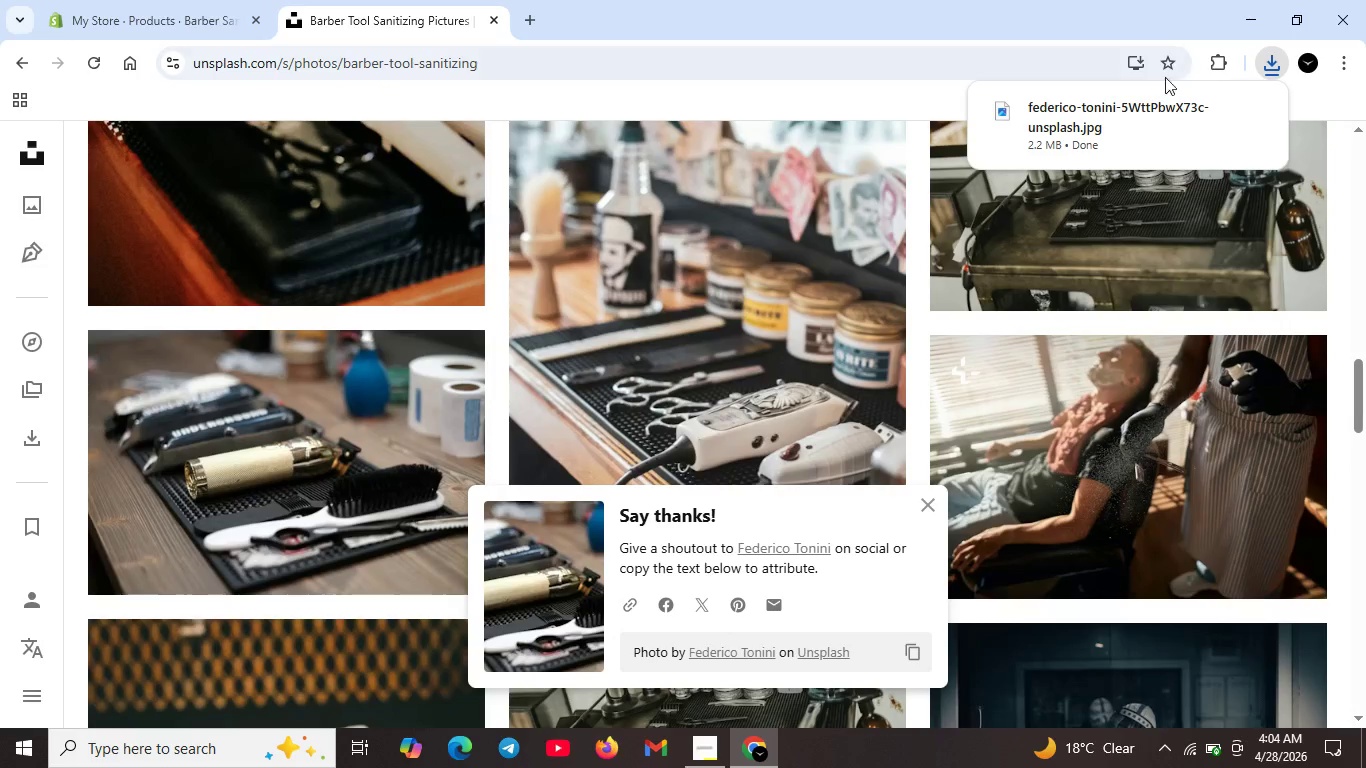 
left_click([195, 0])
 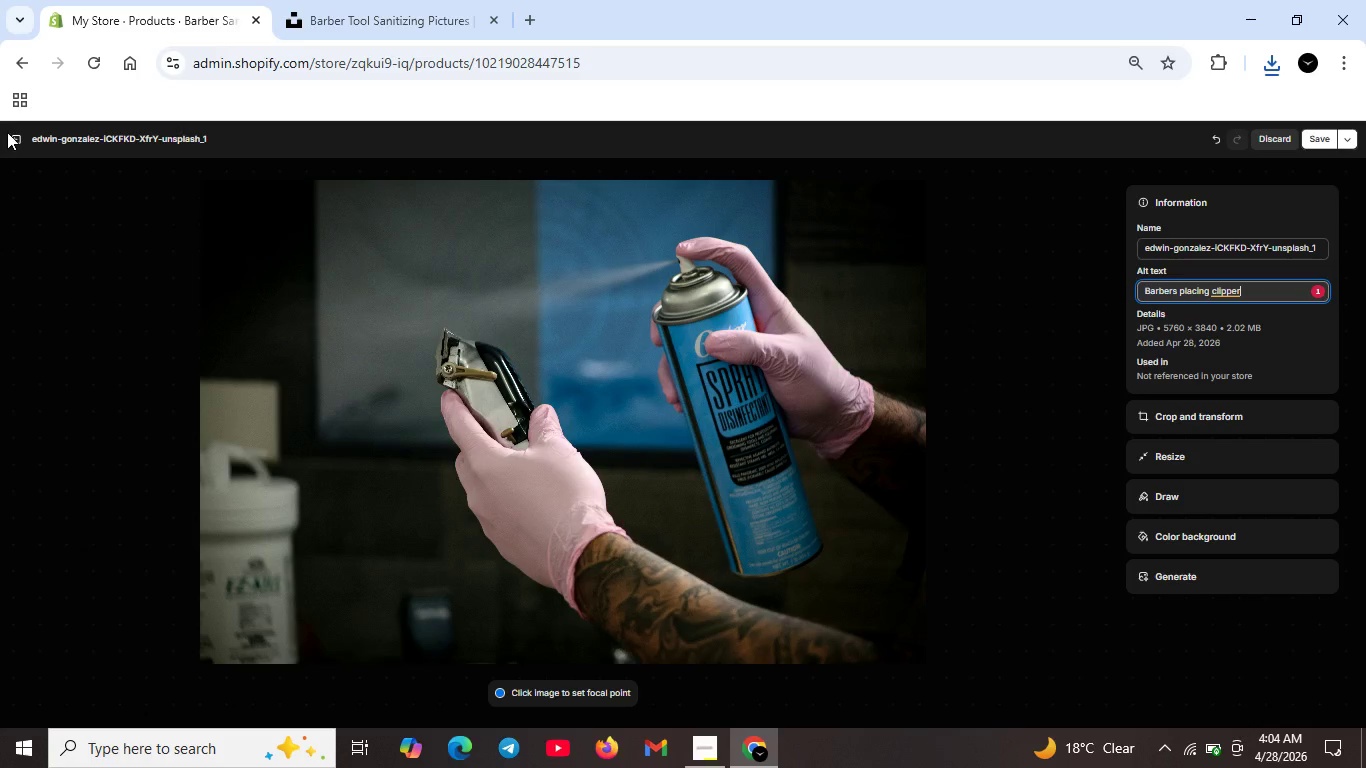 
left_click([7, 132])
 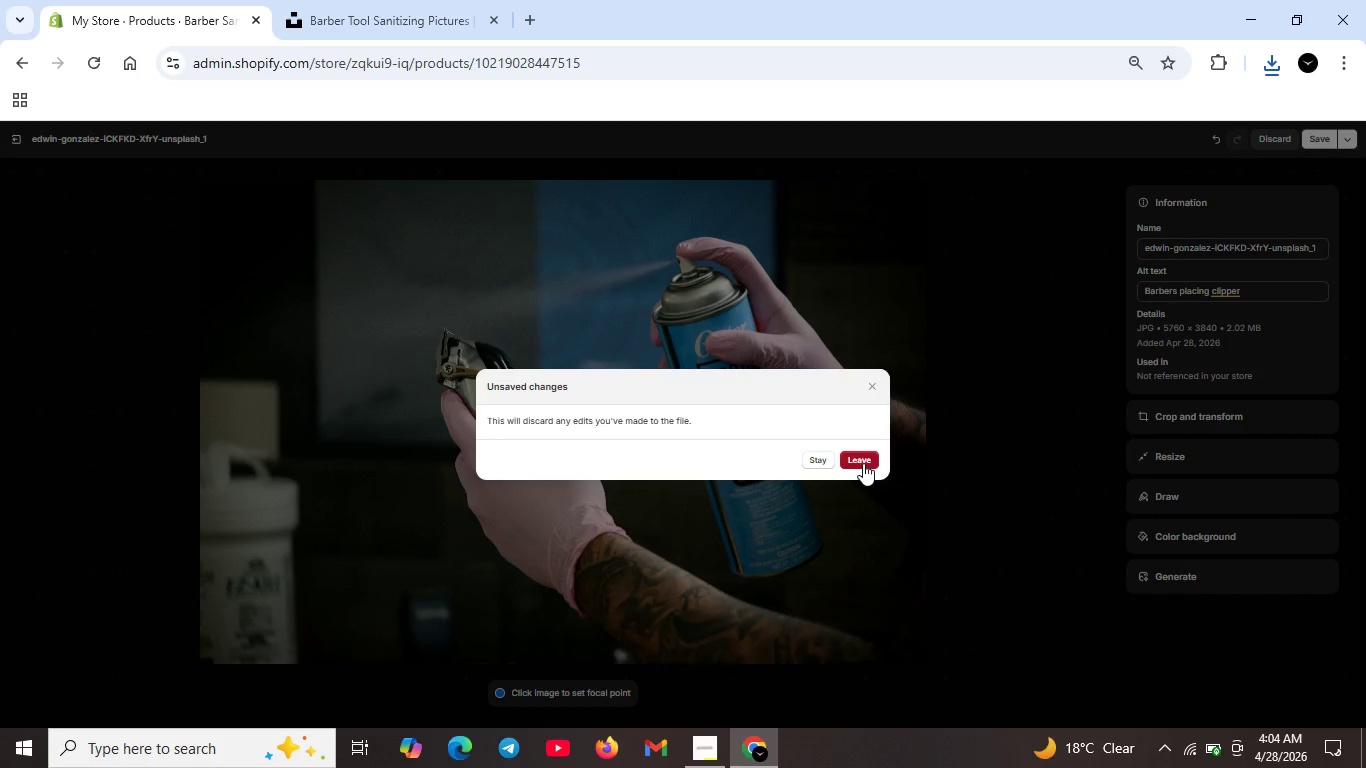 
left_click([862, 462])
 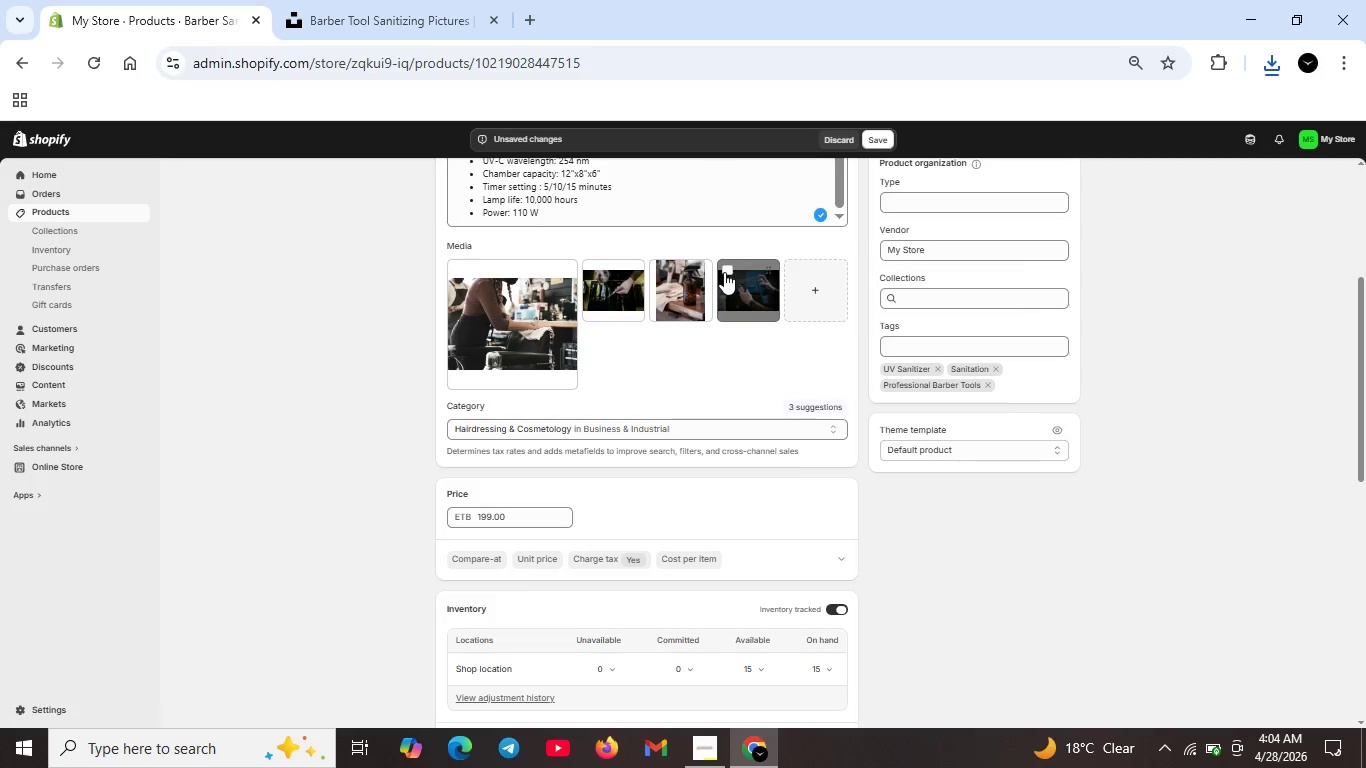 
left_click([724, 272])
 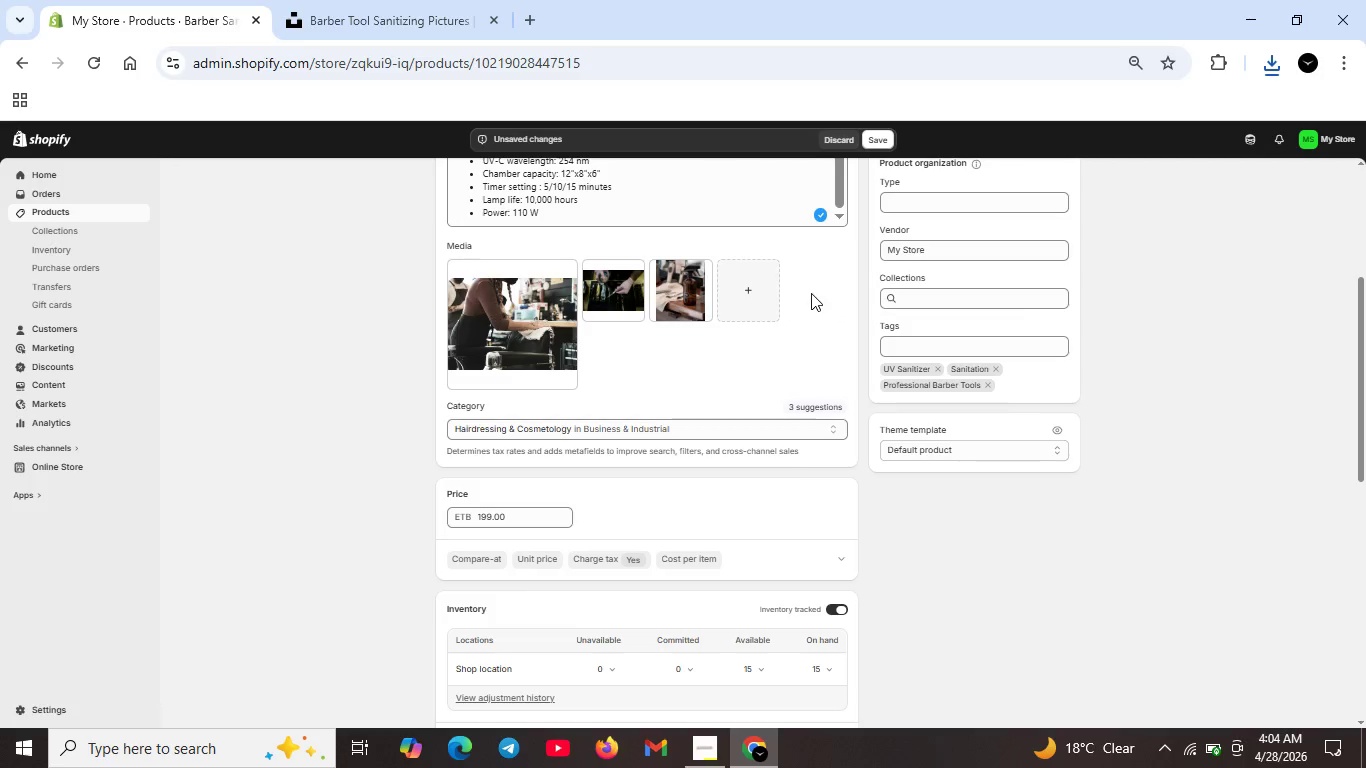 
left_click([751, 296])
 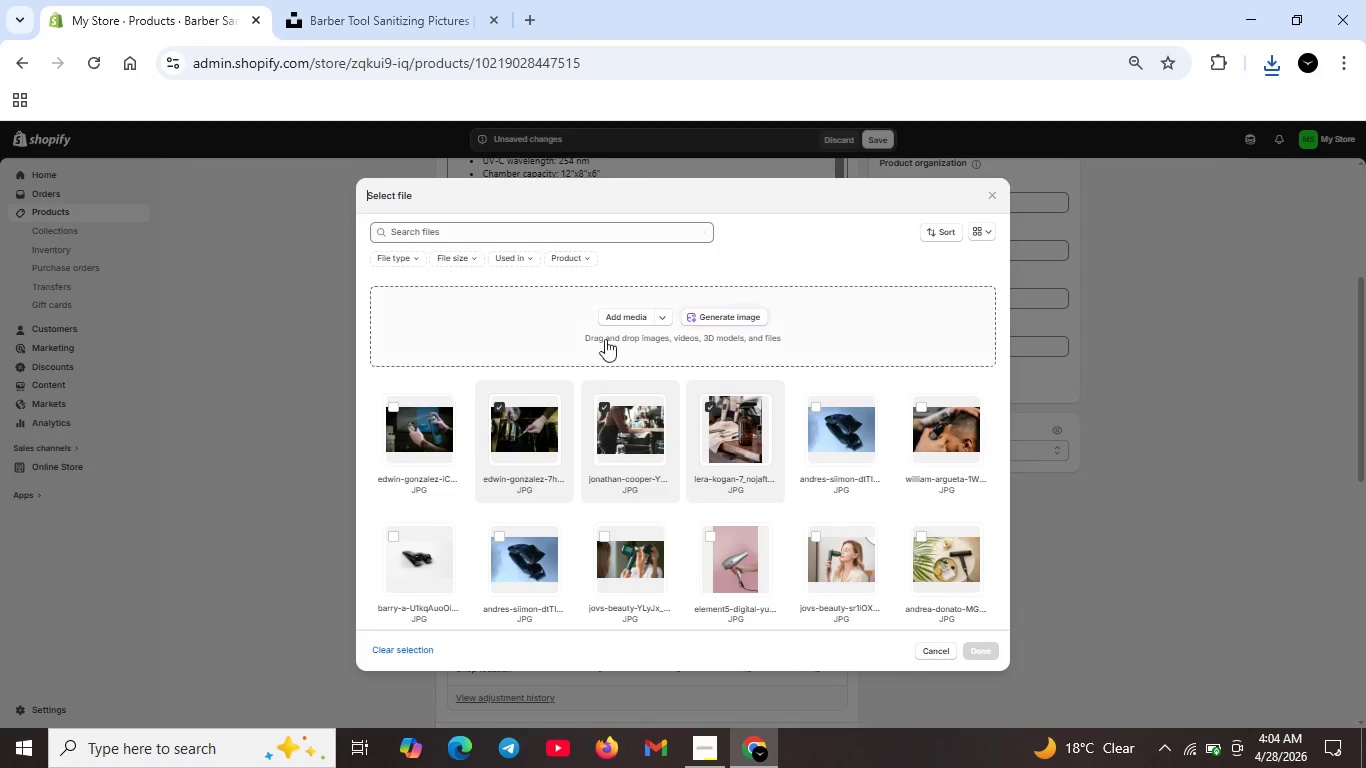 
left_click([626, 314])
 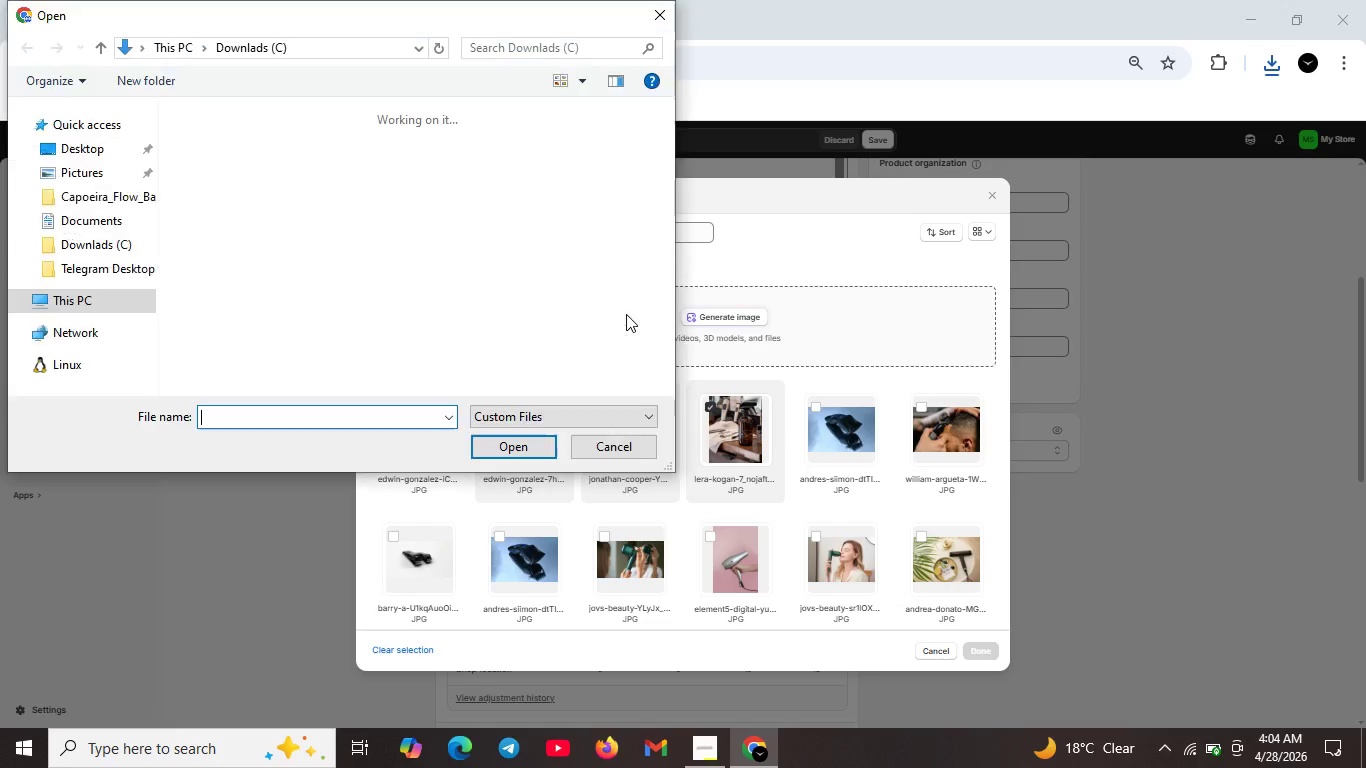 
key(F)
 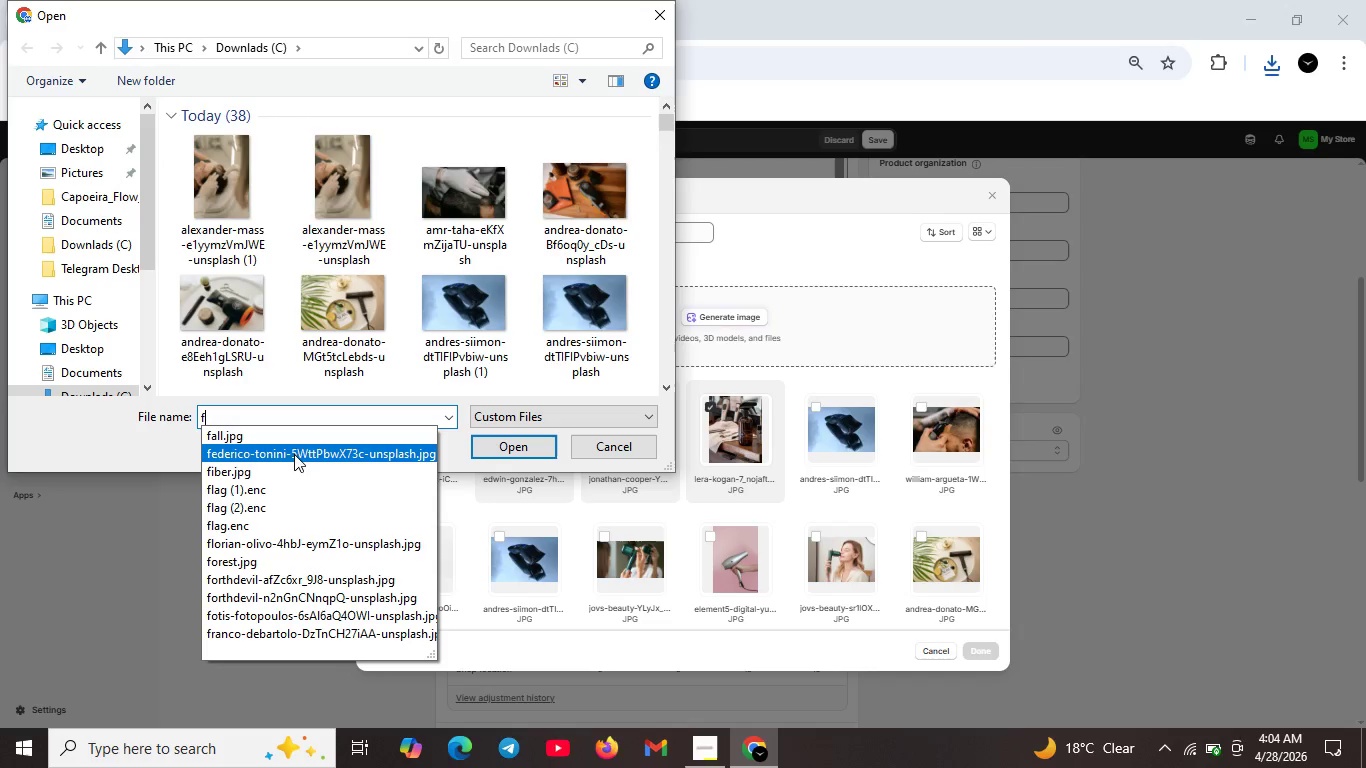 
left_click([295, 445])
 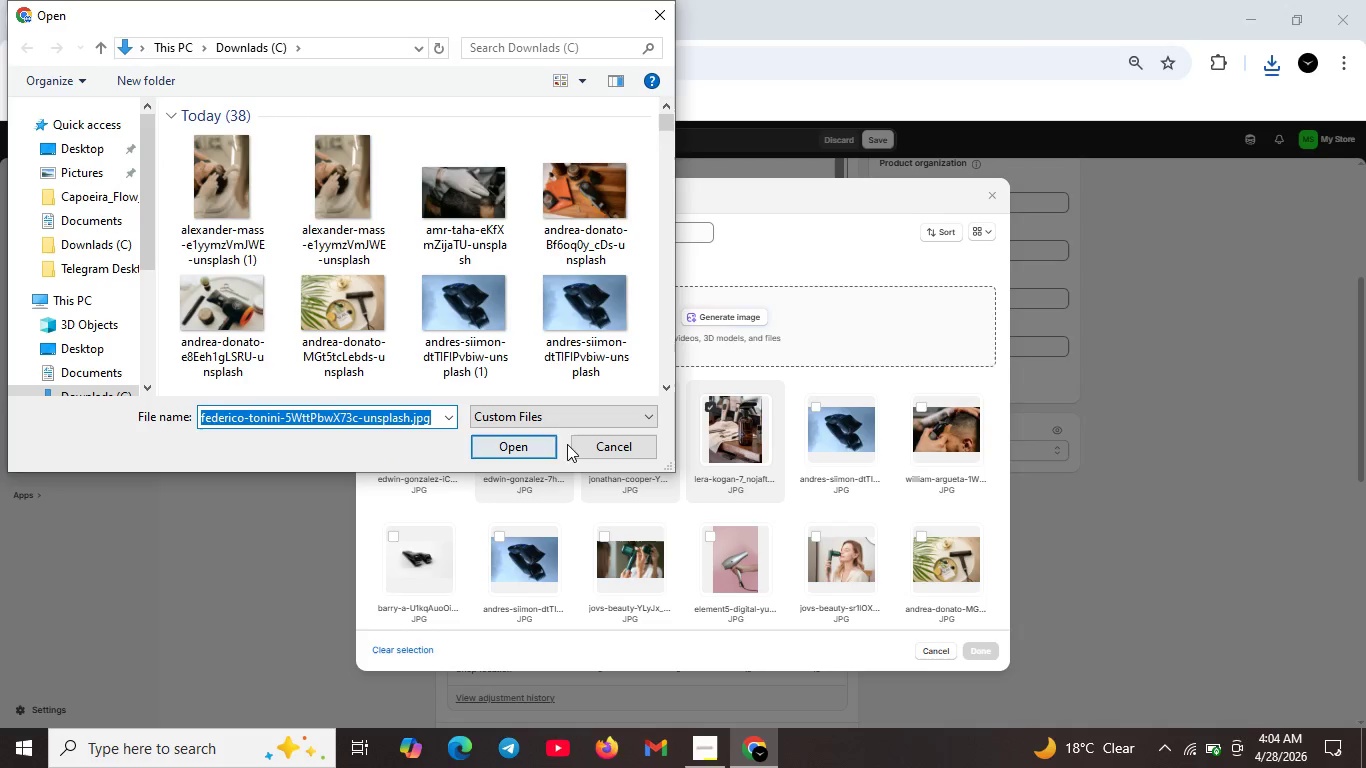 
left_click([524, 443])
 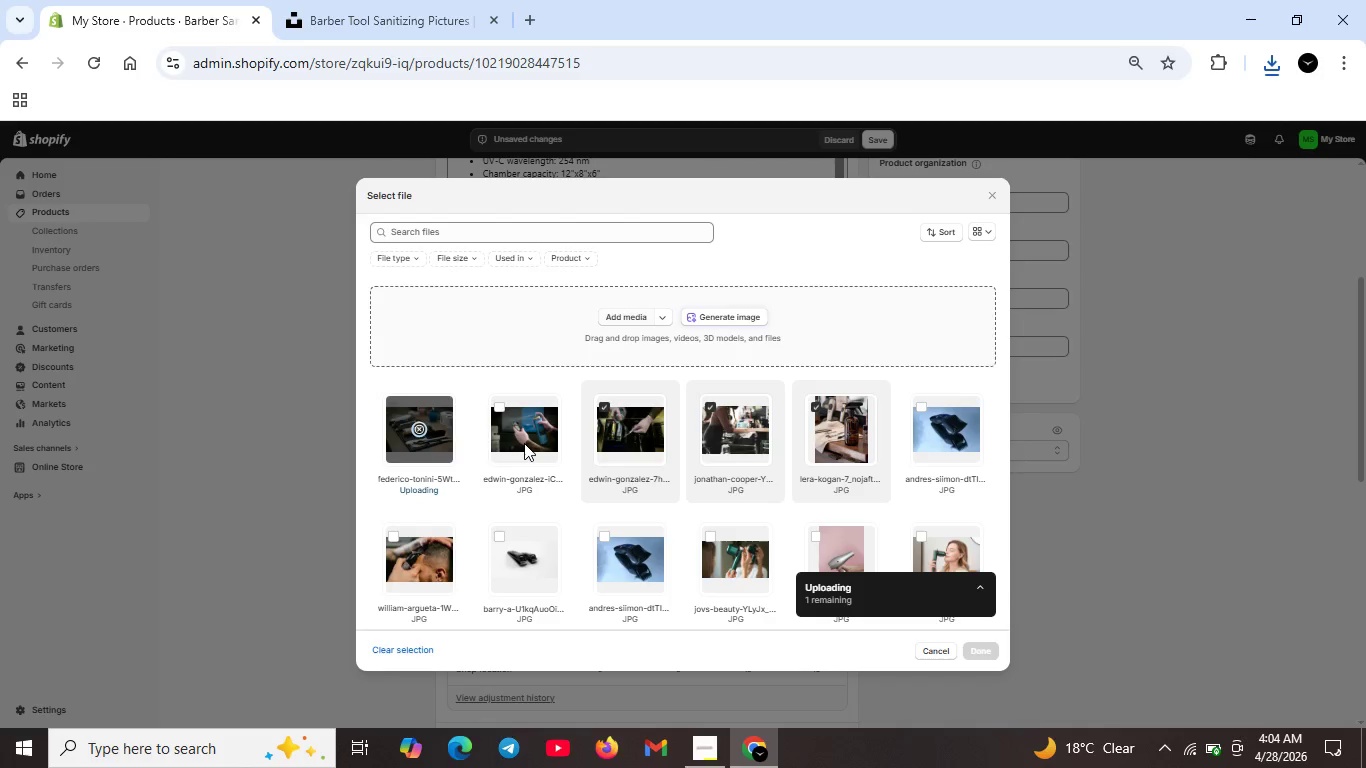 
wait(15.95)
 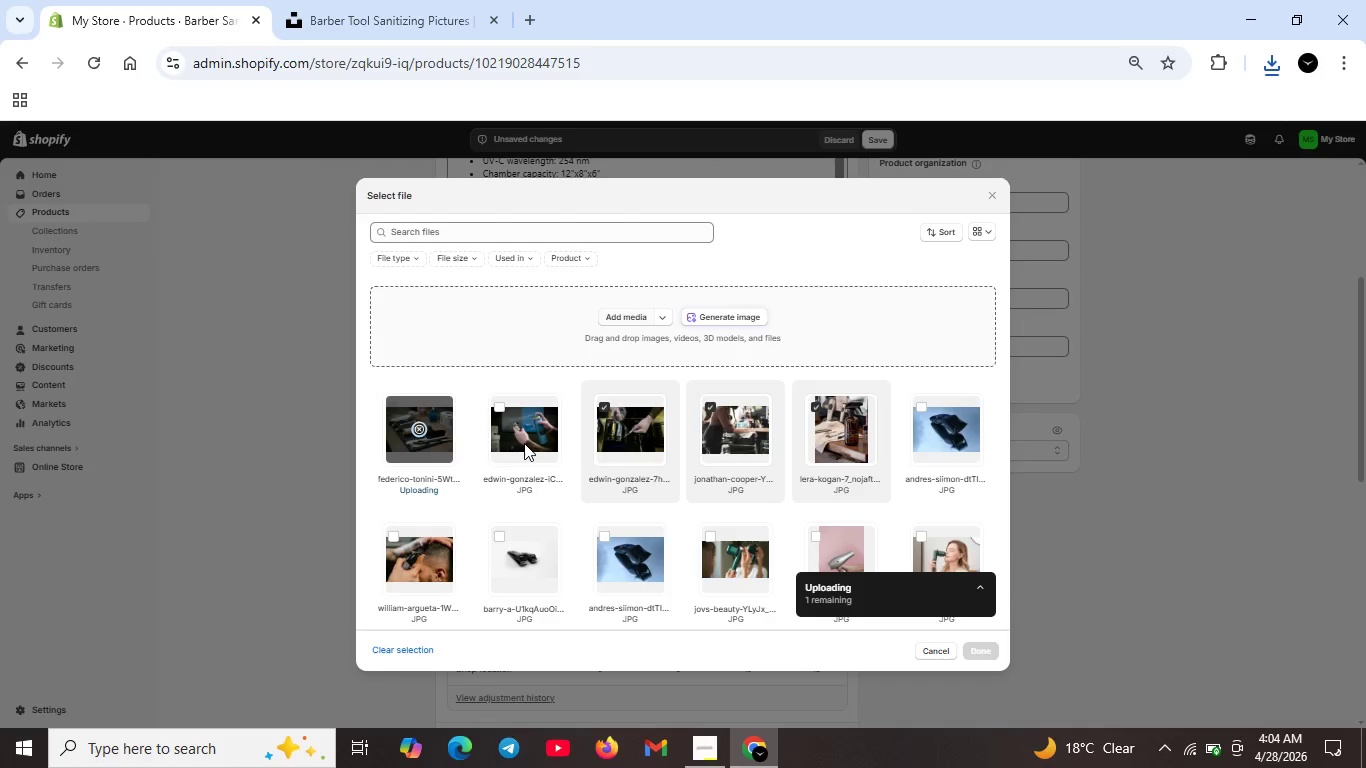 
left_click([981, 644])
 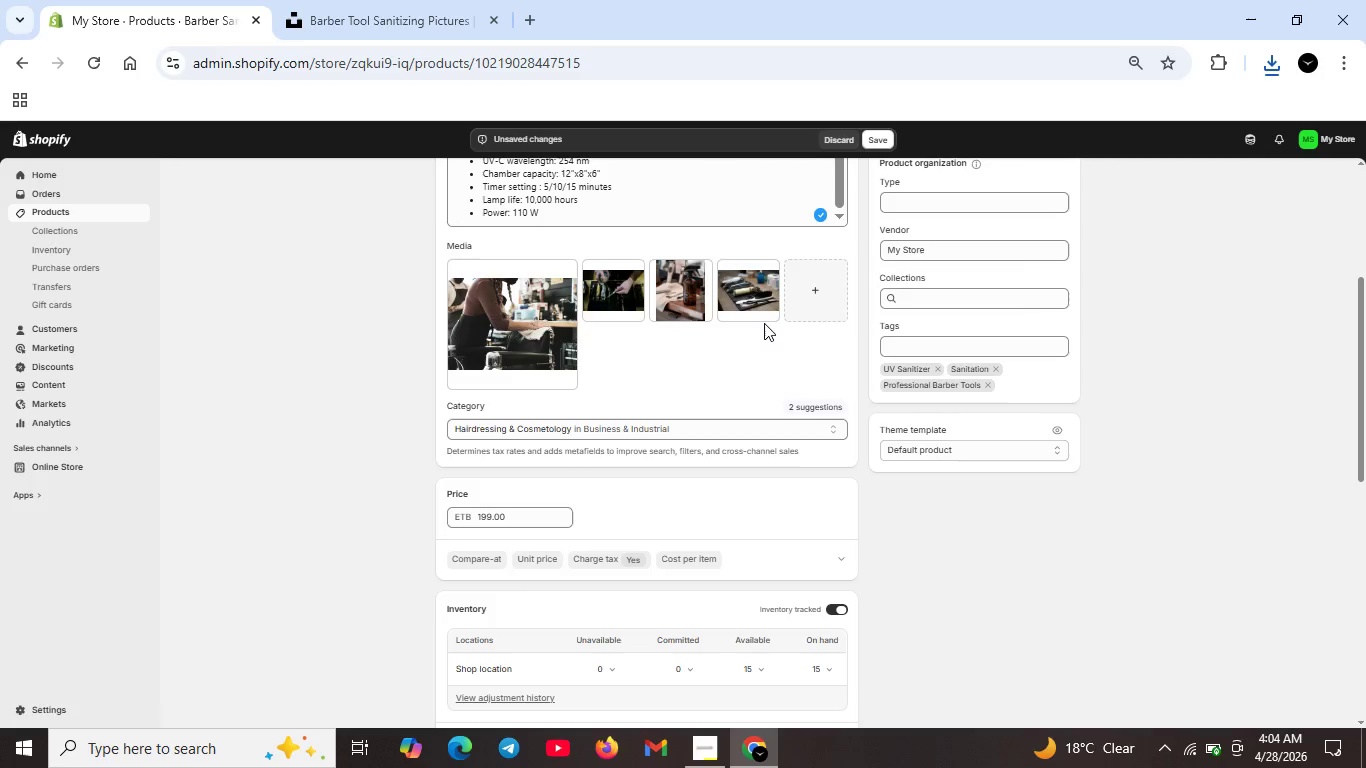 
double_click([757, 305])
 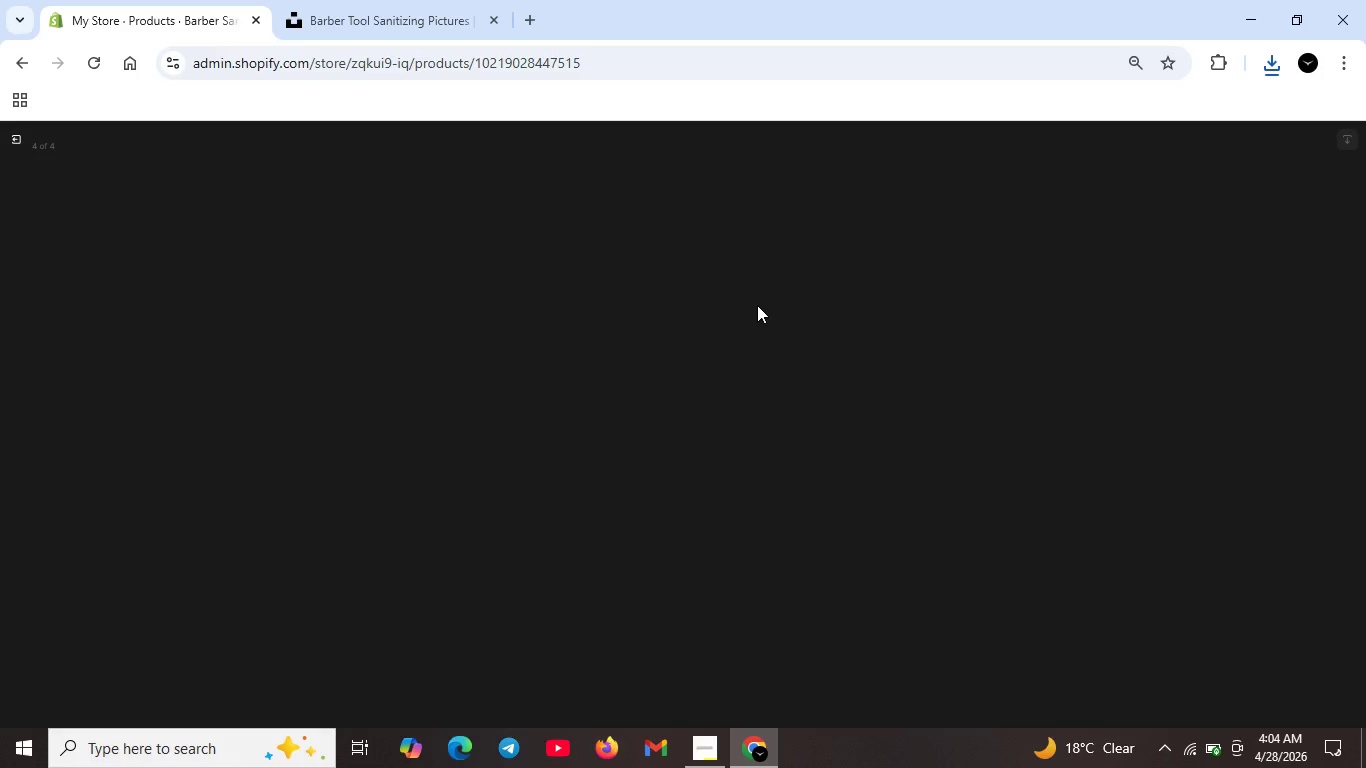 
wait(6.67)
 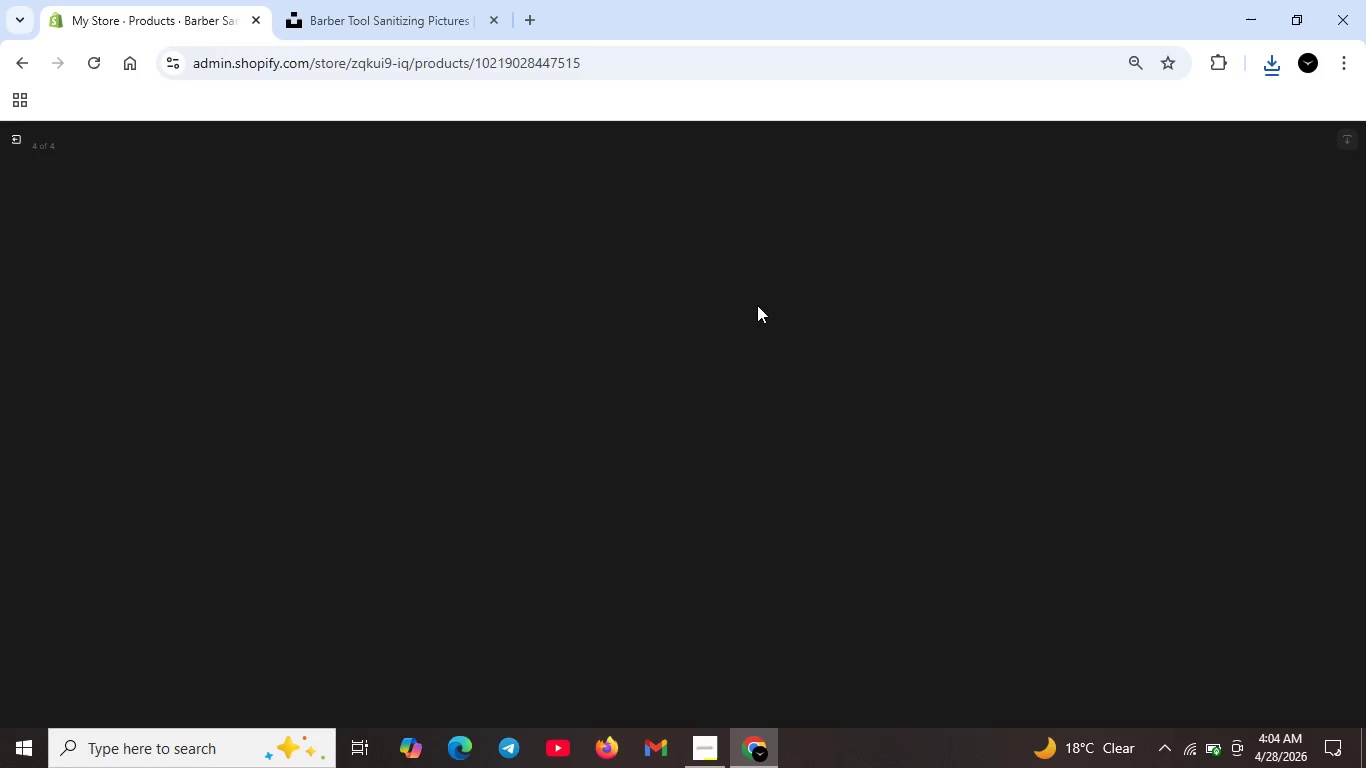 
scroll: coordinate [908, 319], scroll_direction: none, amount: 0.0
 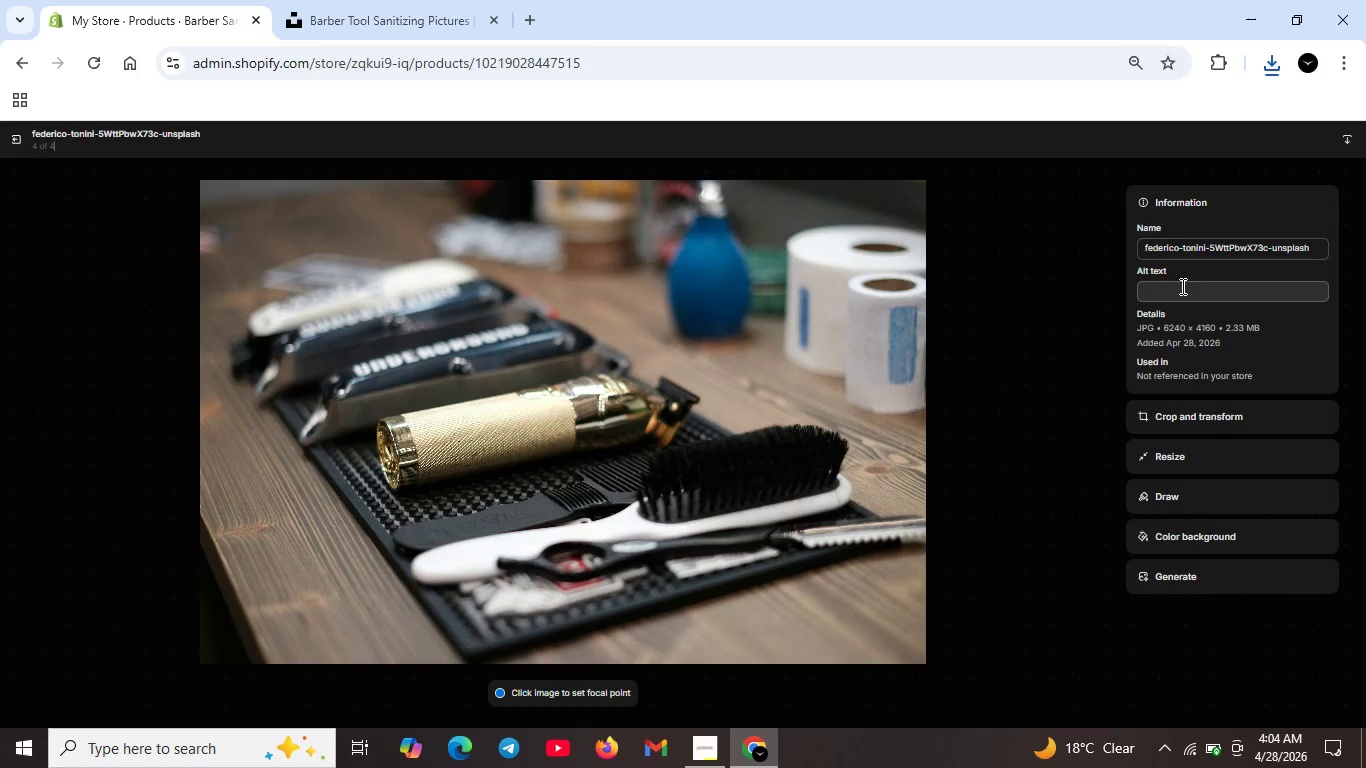 
left_click([1179, 291])
 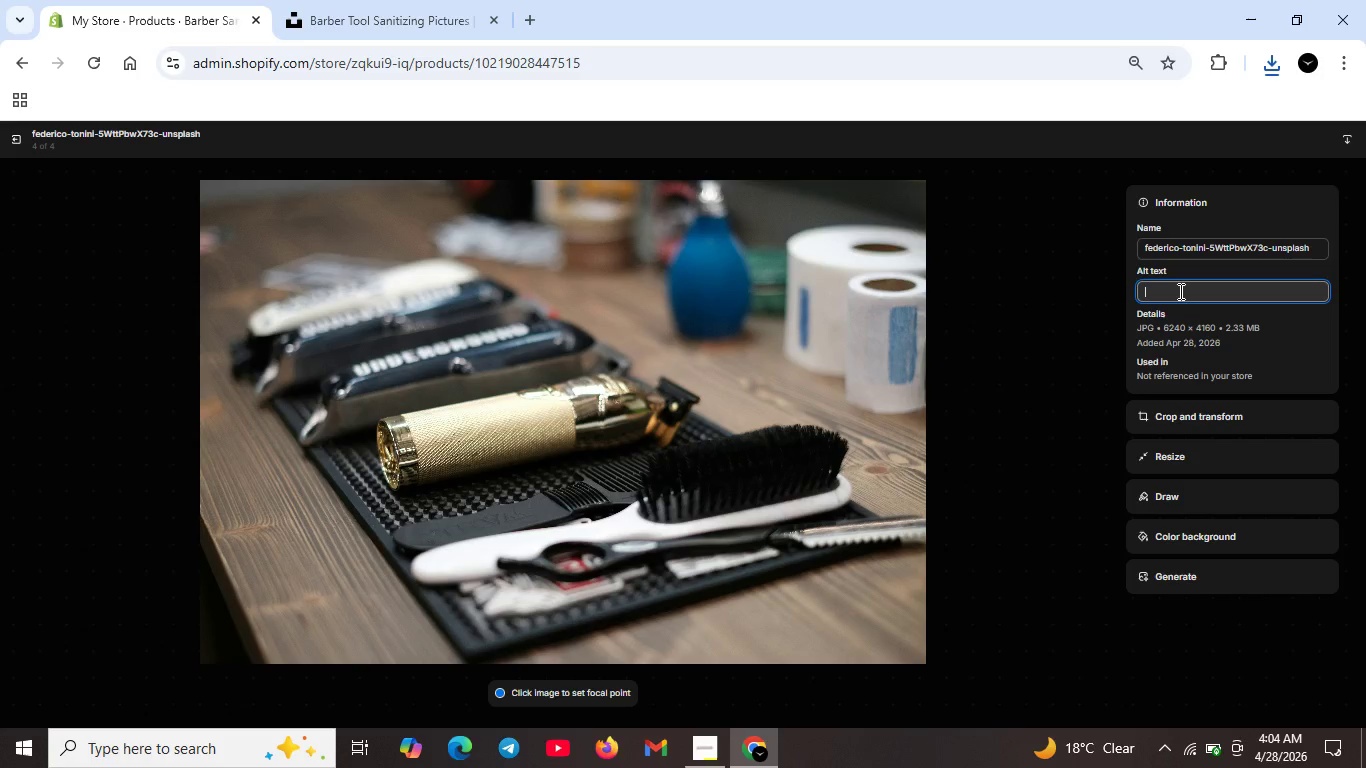 
type(Barber Pllacing clipers in UV santizer sat)
key(Backspace)
key(Backspace)
type(tation-essential sanitain equpment for professional barbershops)
 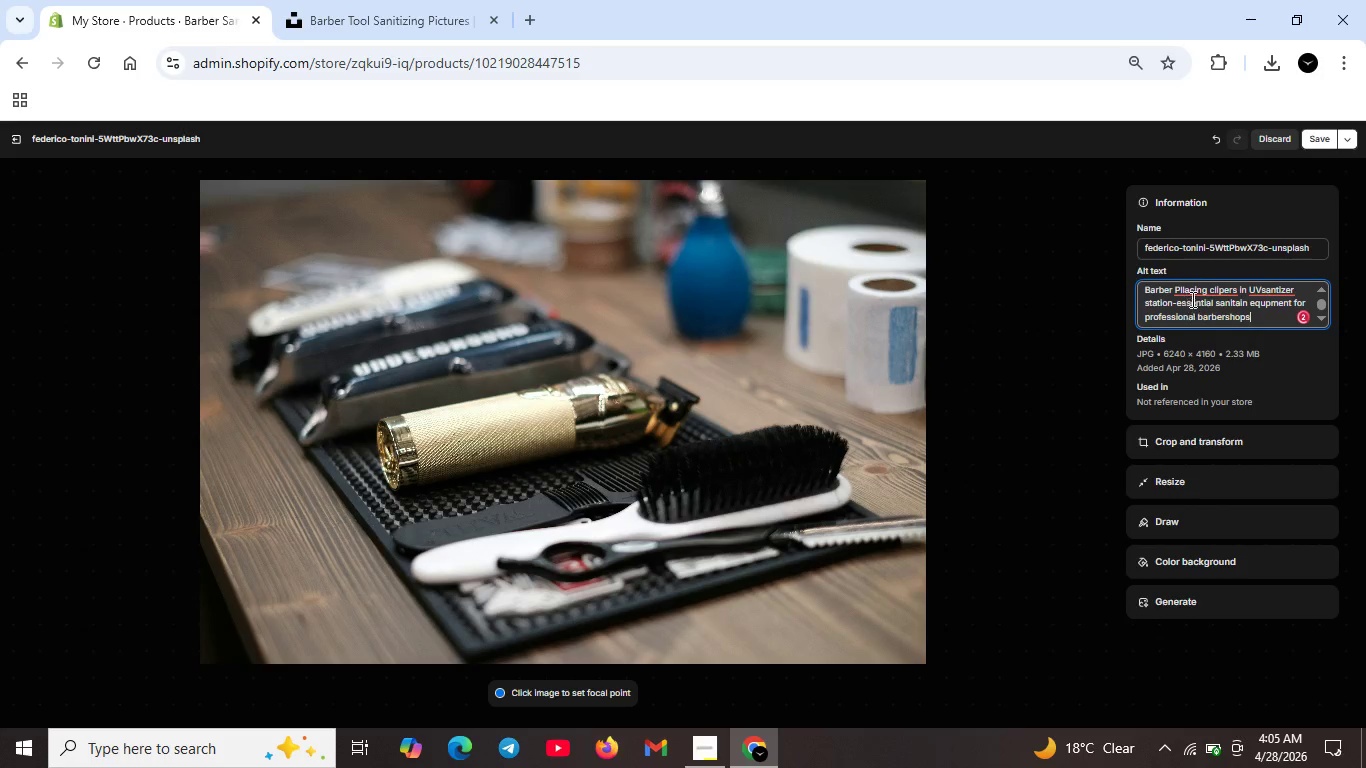 
left_click([1198, 289])
 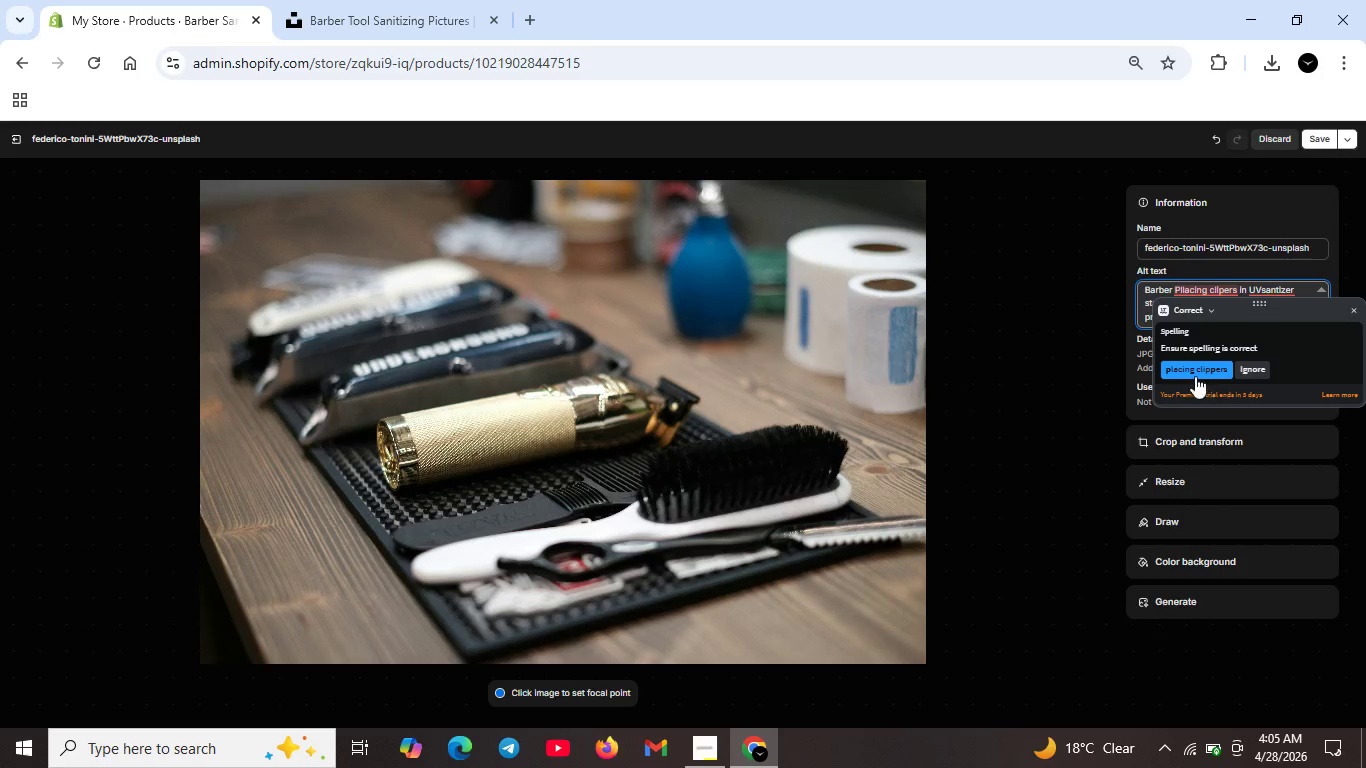 
left_click([1195, 370])
 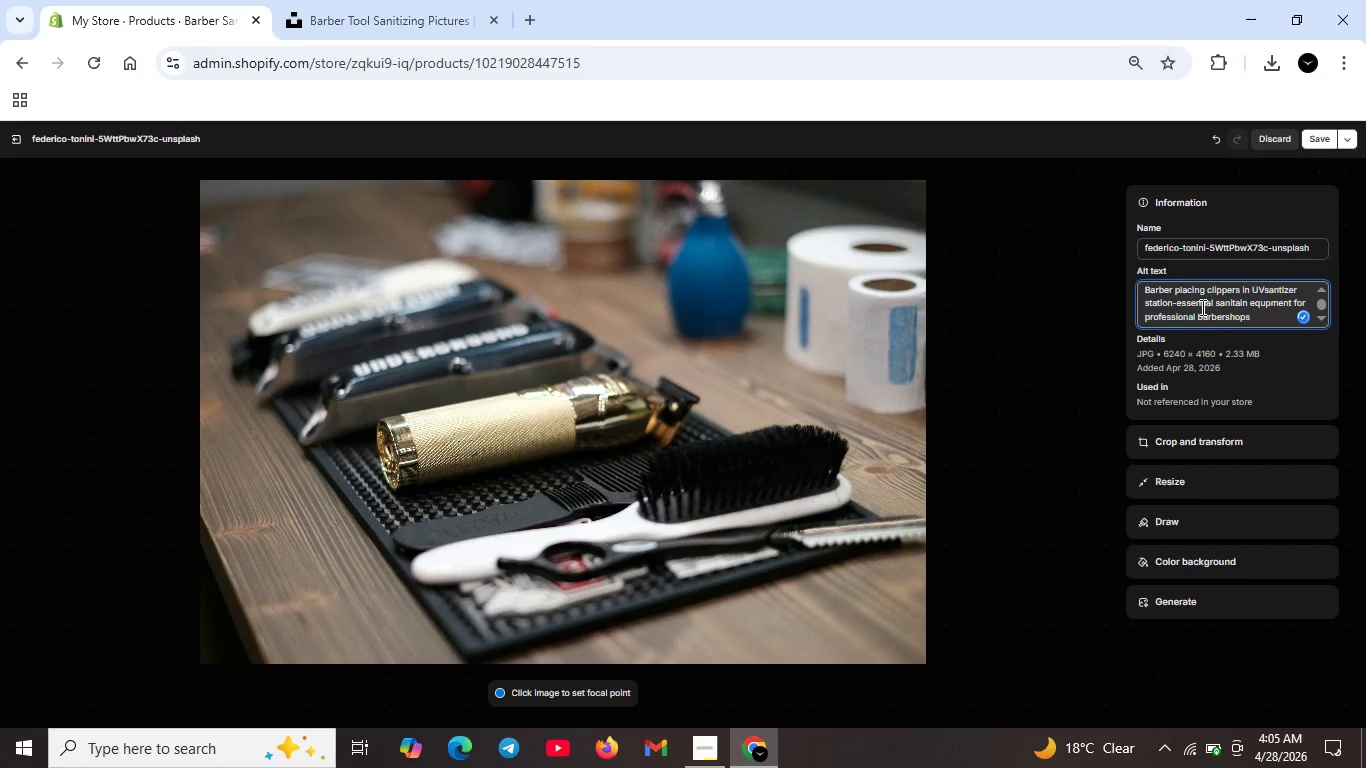 
wait(6.89)
 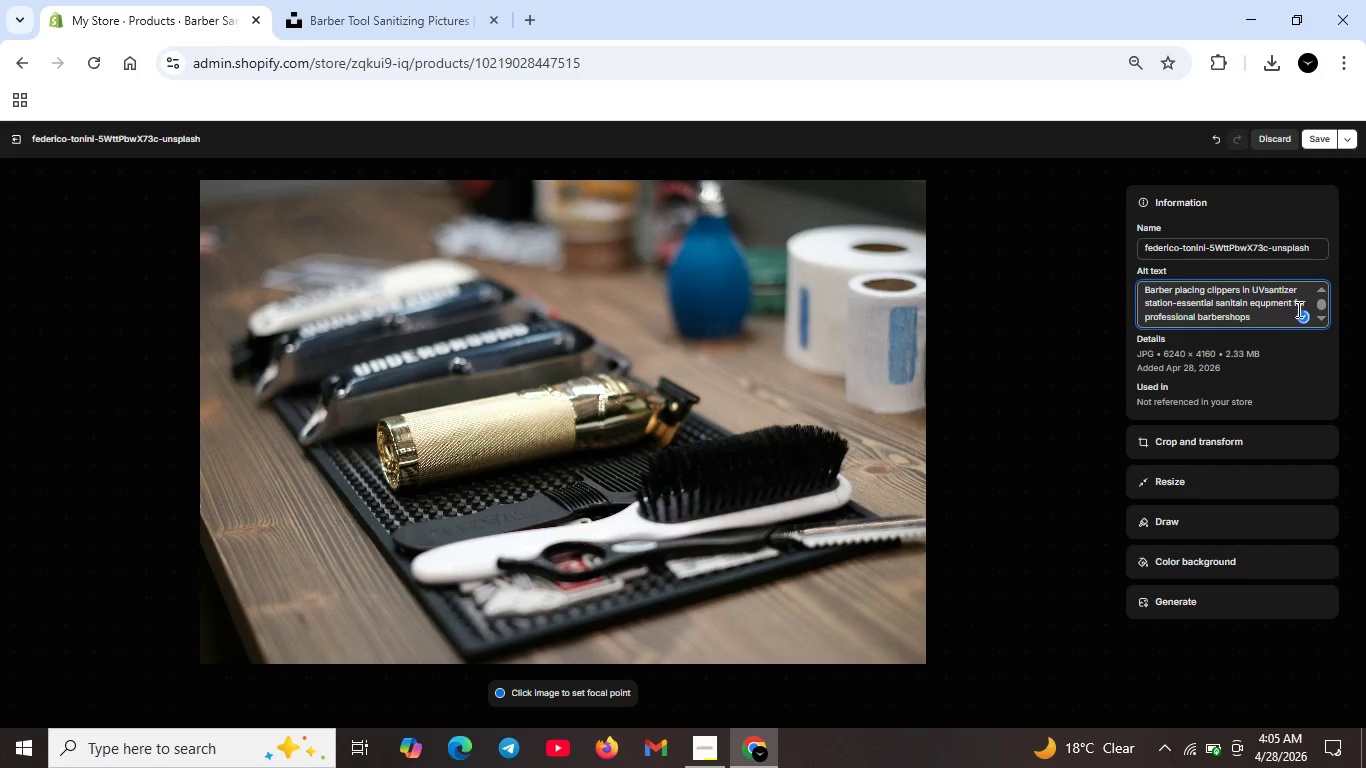 
left_click([1246, 303])
 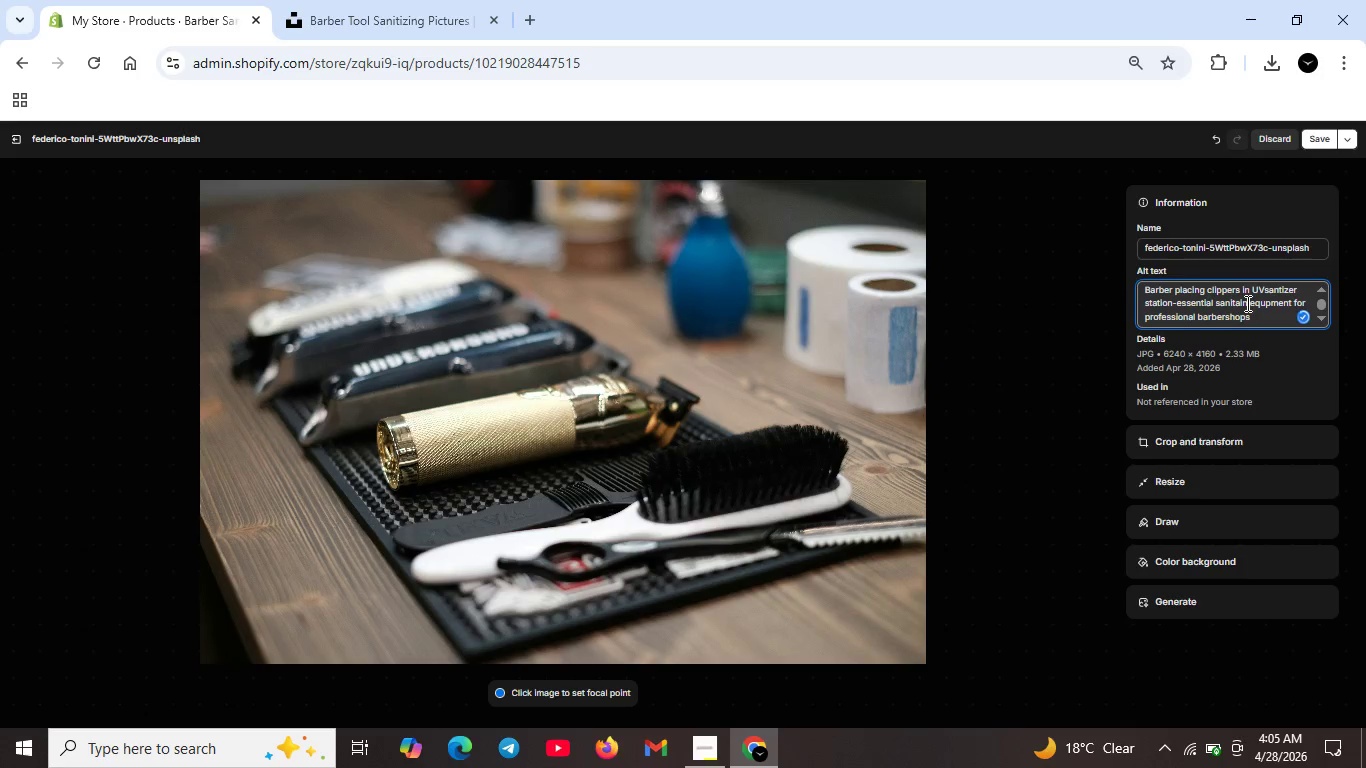 
key(Backspace)
key(Backspace)
key(Backspace)
key(Backspace)
key(Backspace)
type(itation )
 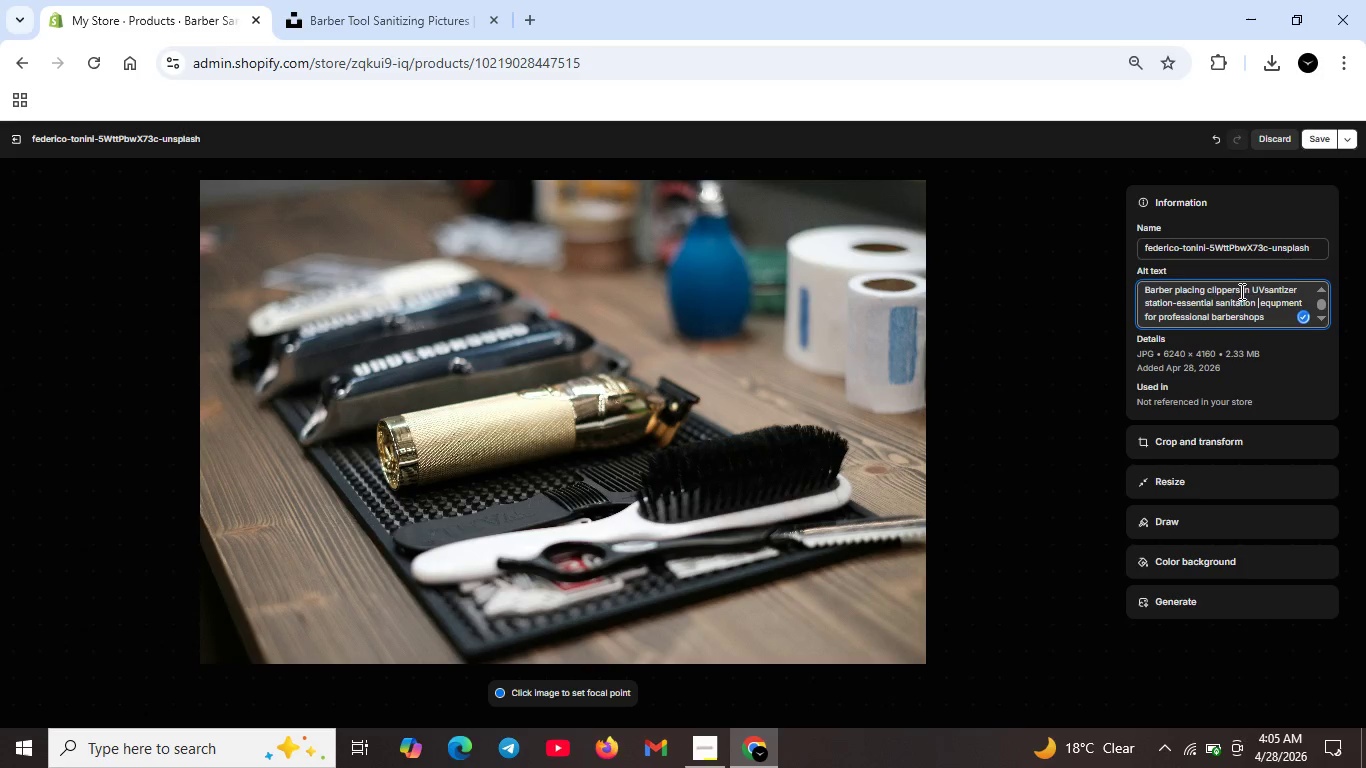 
wait(12.88)
 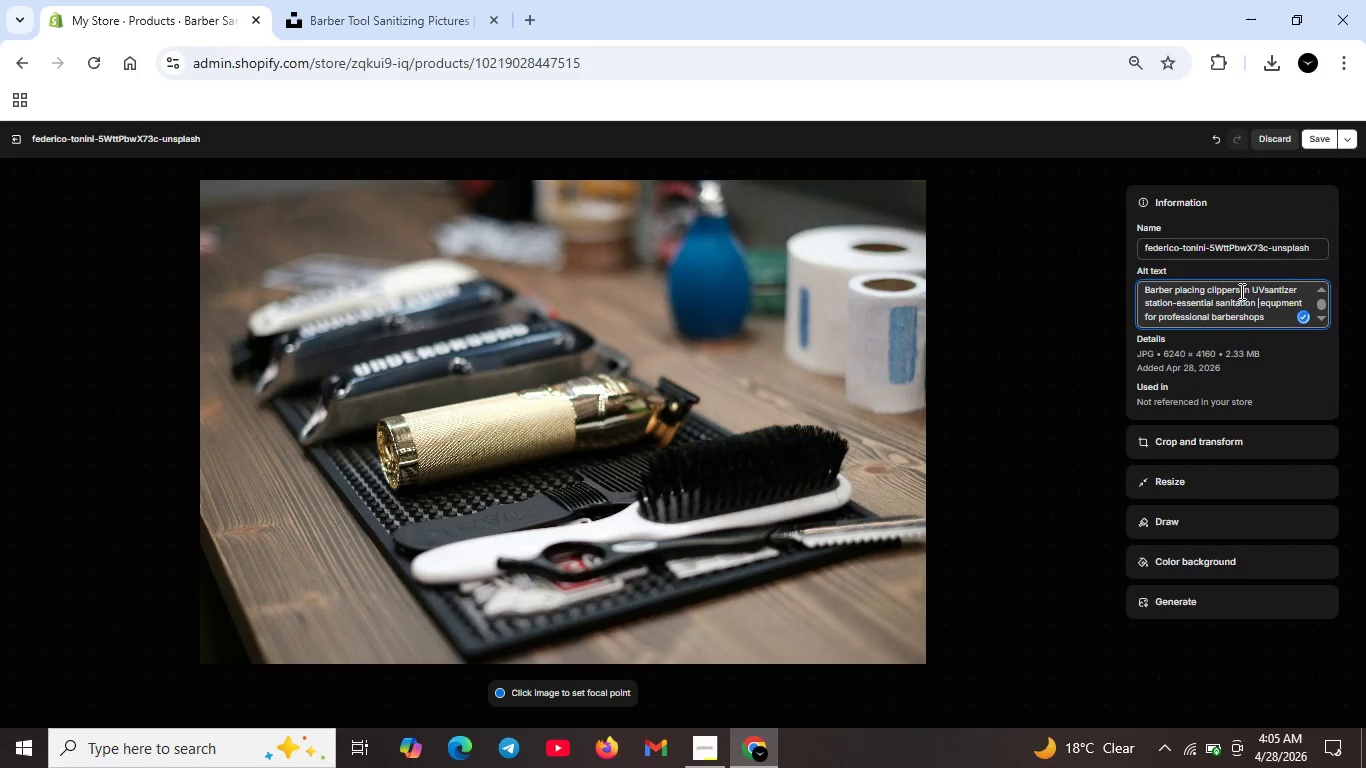 
left_click([1319, 138])
 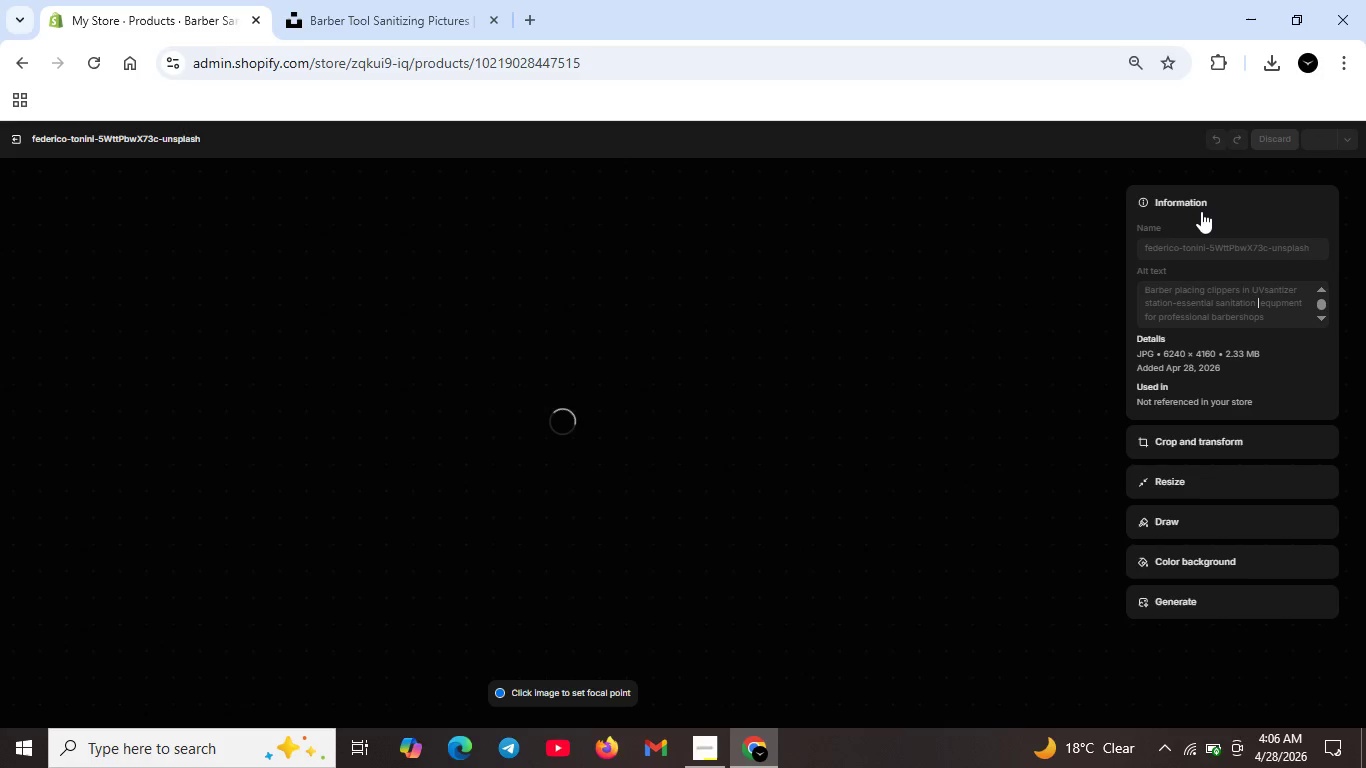 
wait(17.23)
 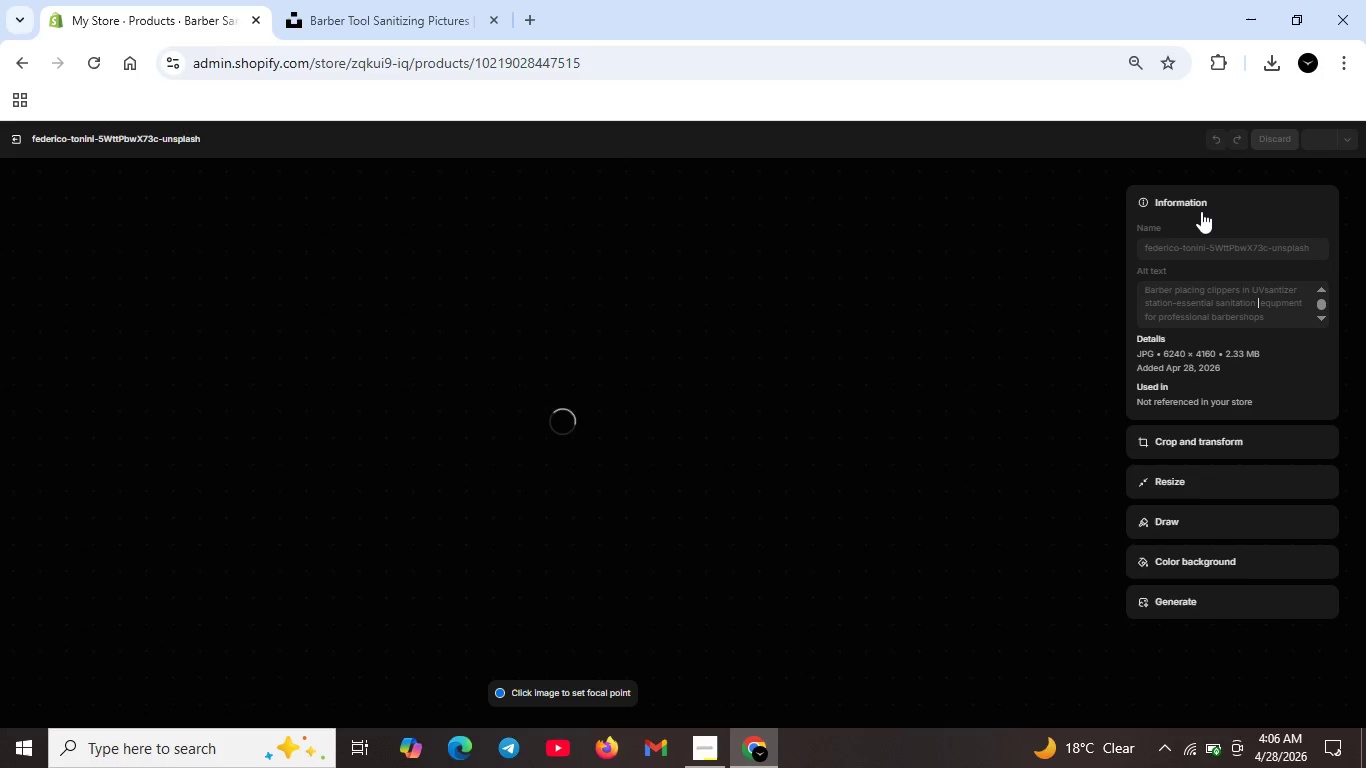 
mouse_move([49, 142])
 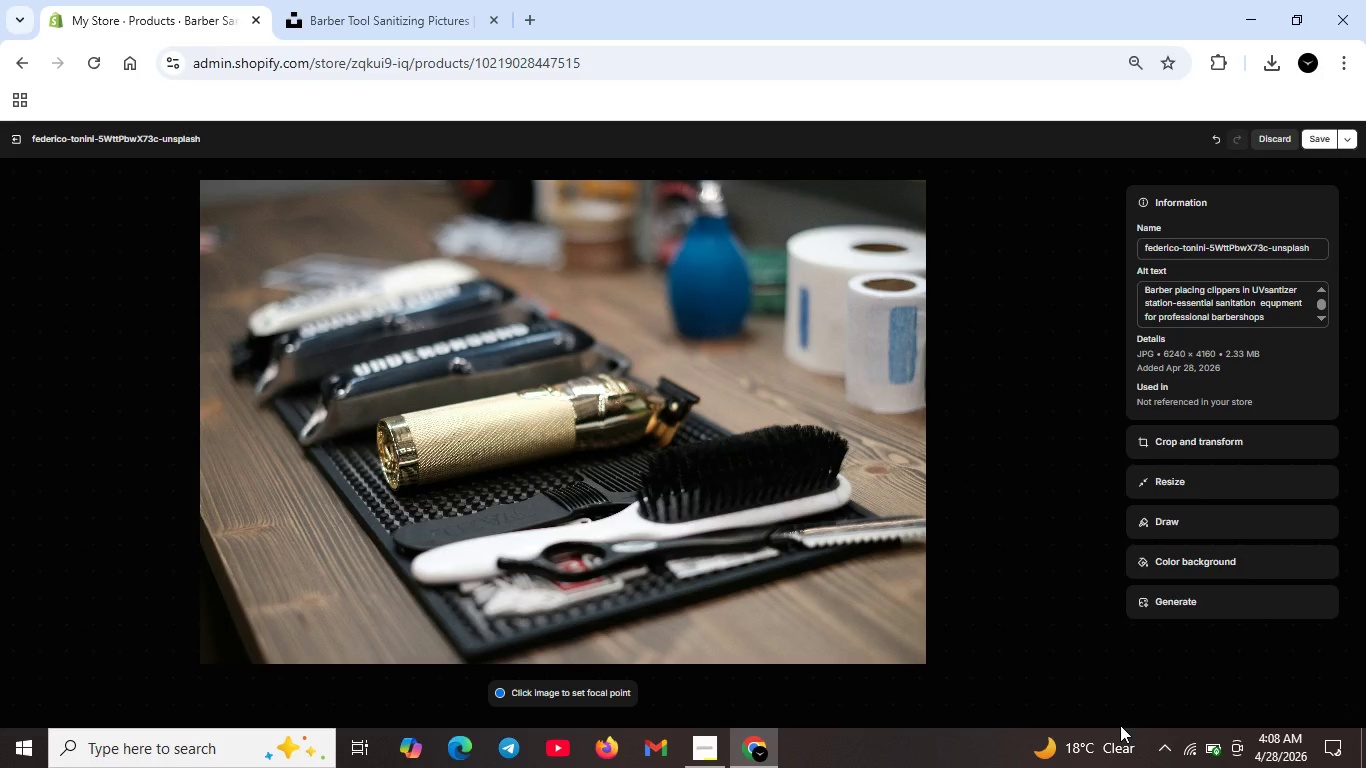 
wait(119.34)
 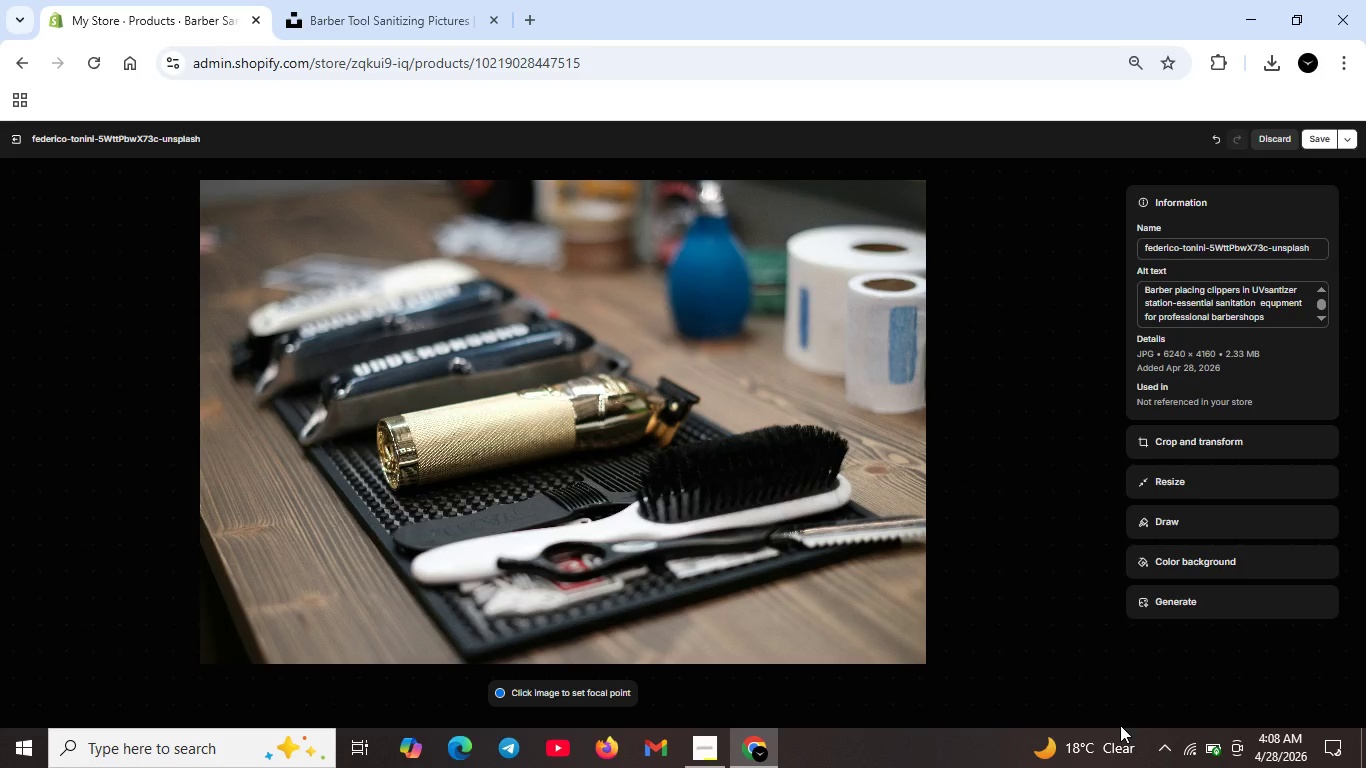 
left_click([1323, 139])
 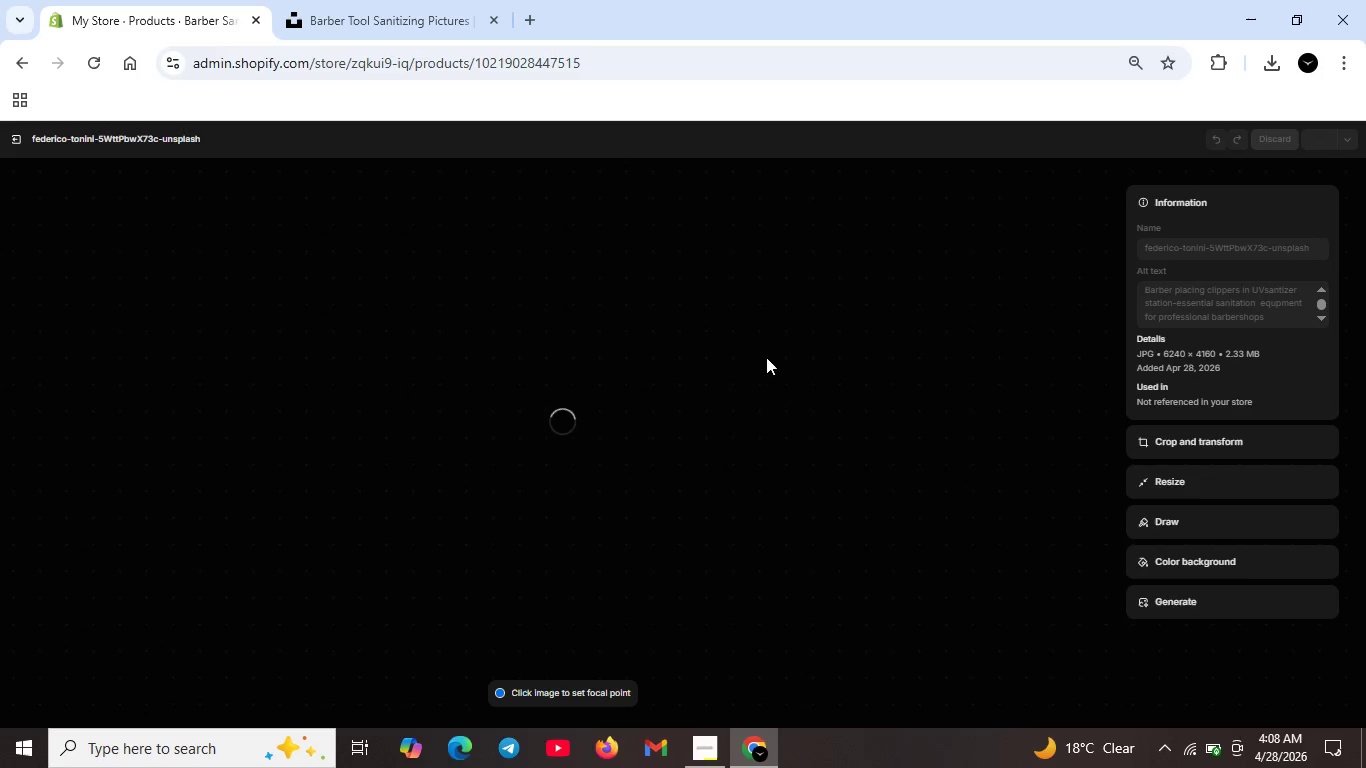 
wait(15.62)
 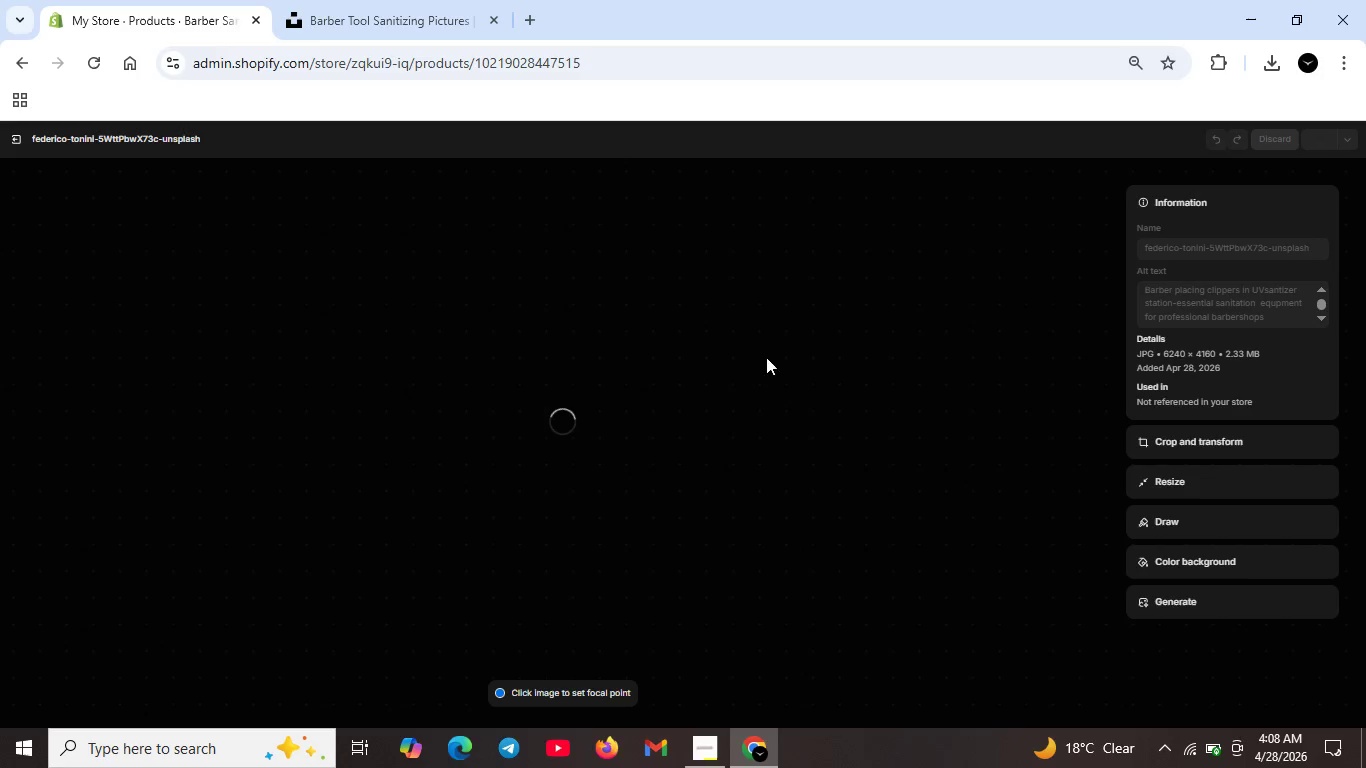 
left_click([1193, 744])
 